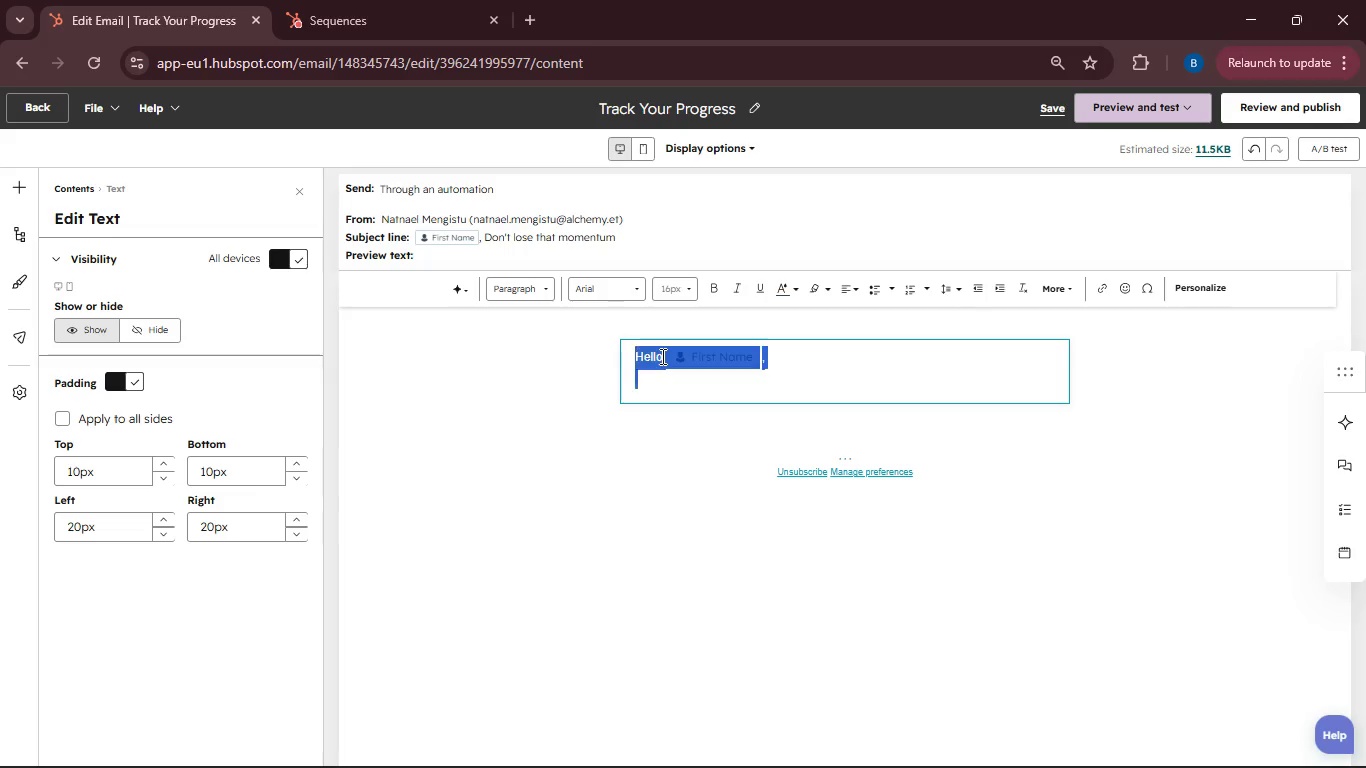 
left_click([661, 356])
 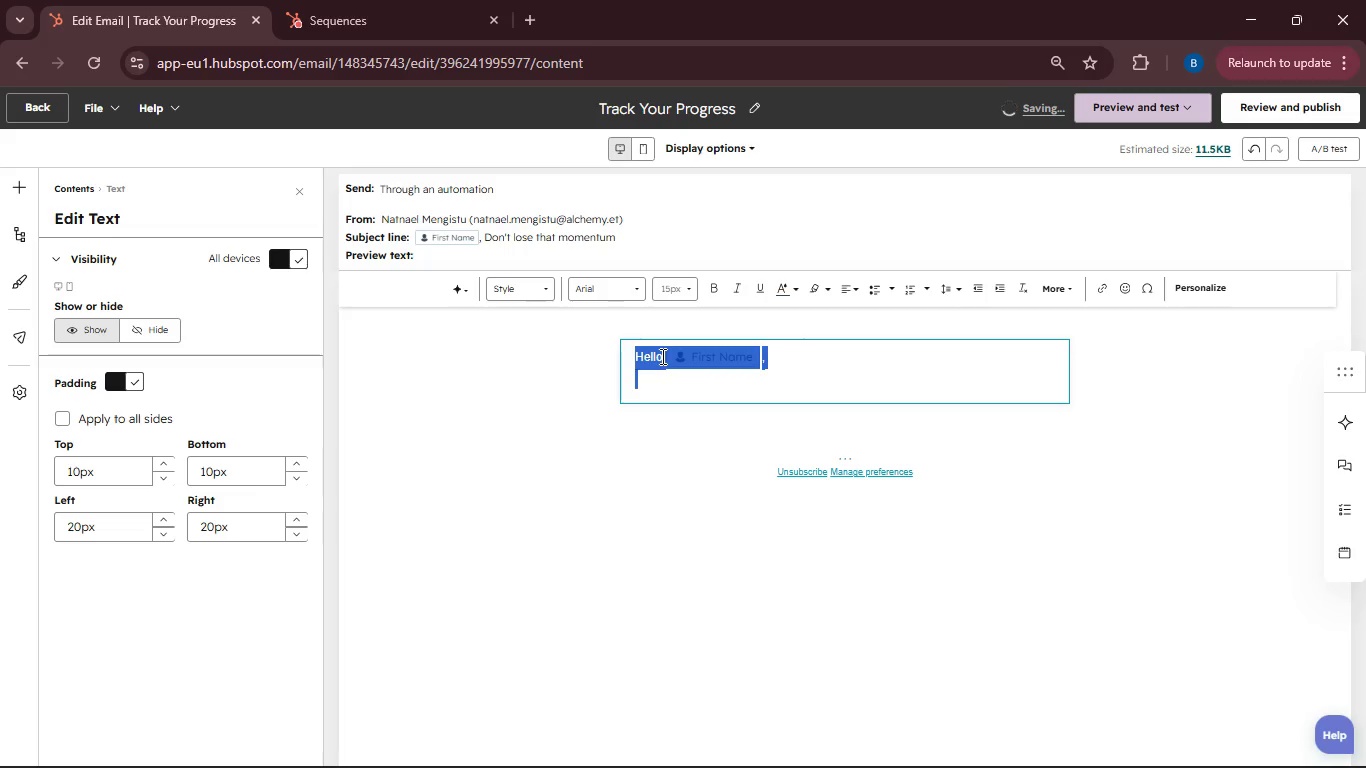 
left_click([661, 356])
 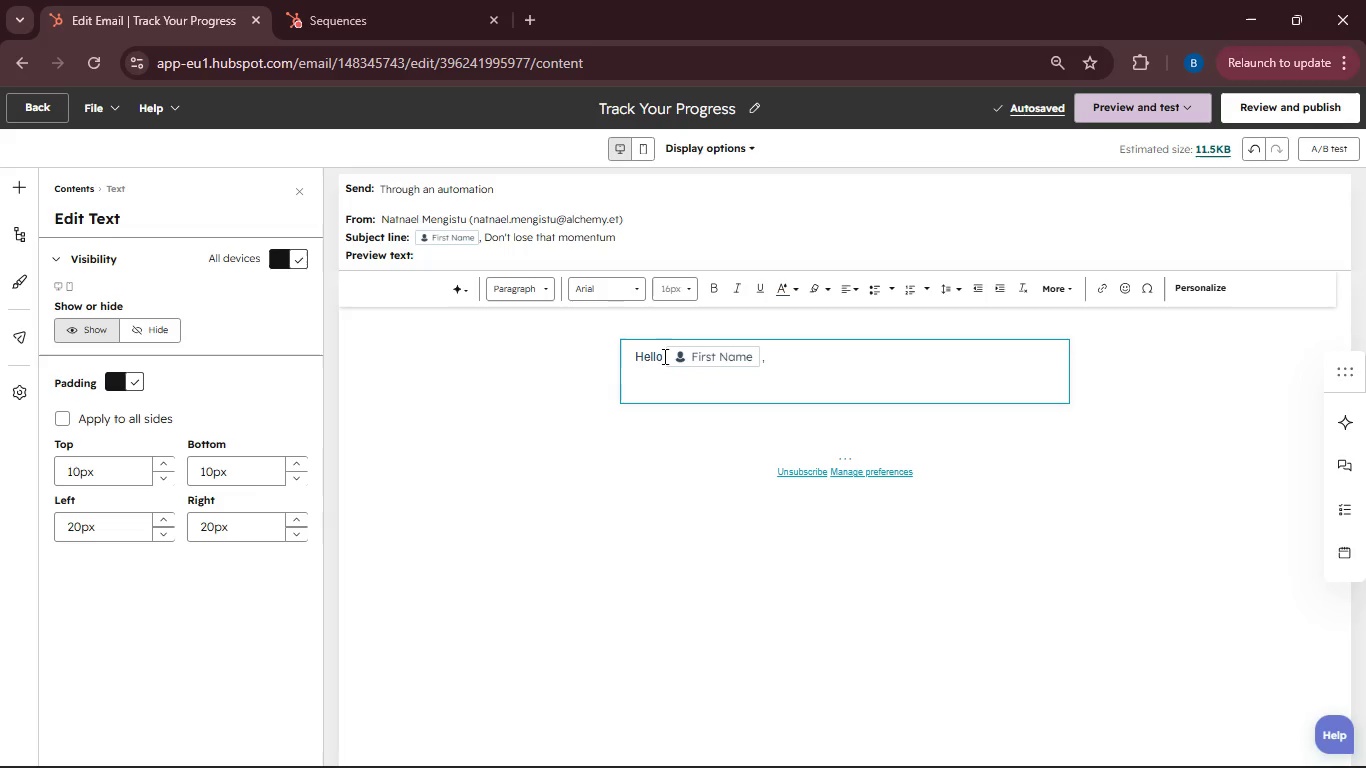 
left_click_drag(start_coordinate=[663, 356], to_coordinate=[625, 356])
 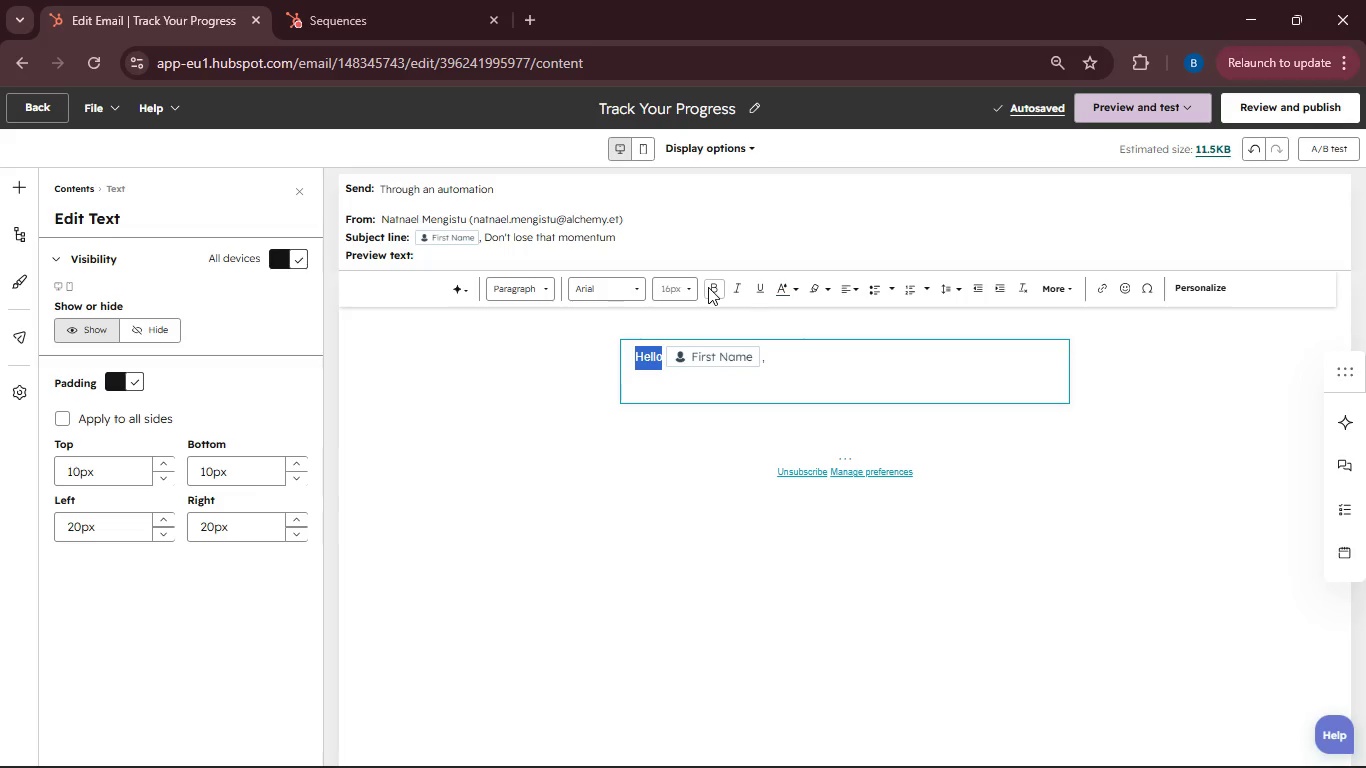 
left_click([708, 287])
 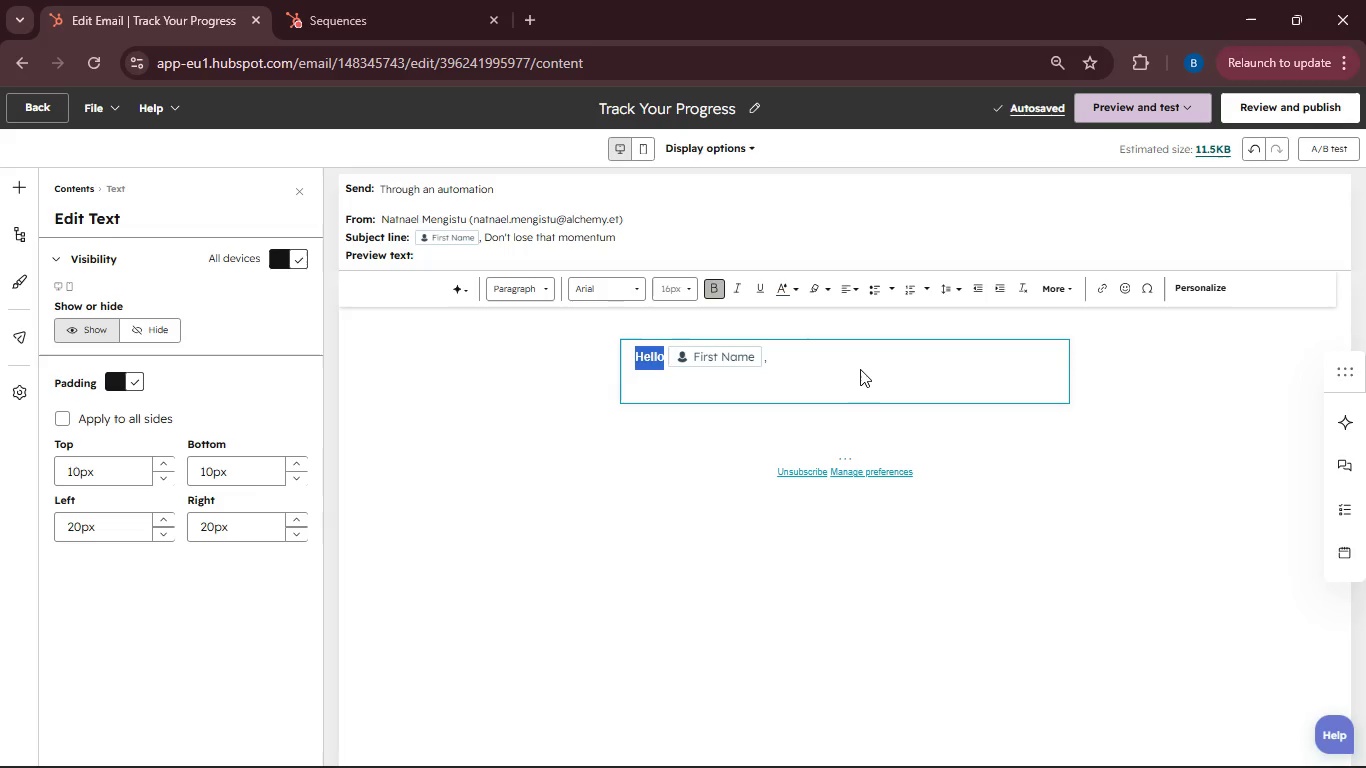 
left_click([803, 370])
 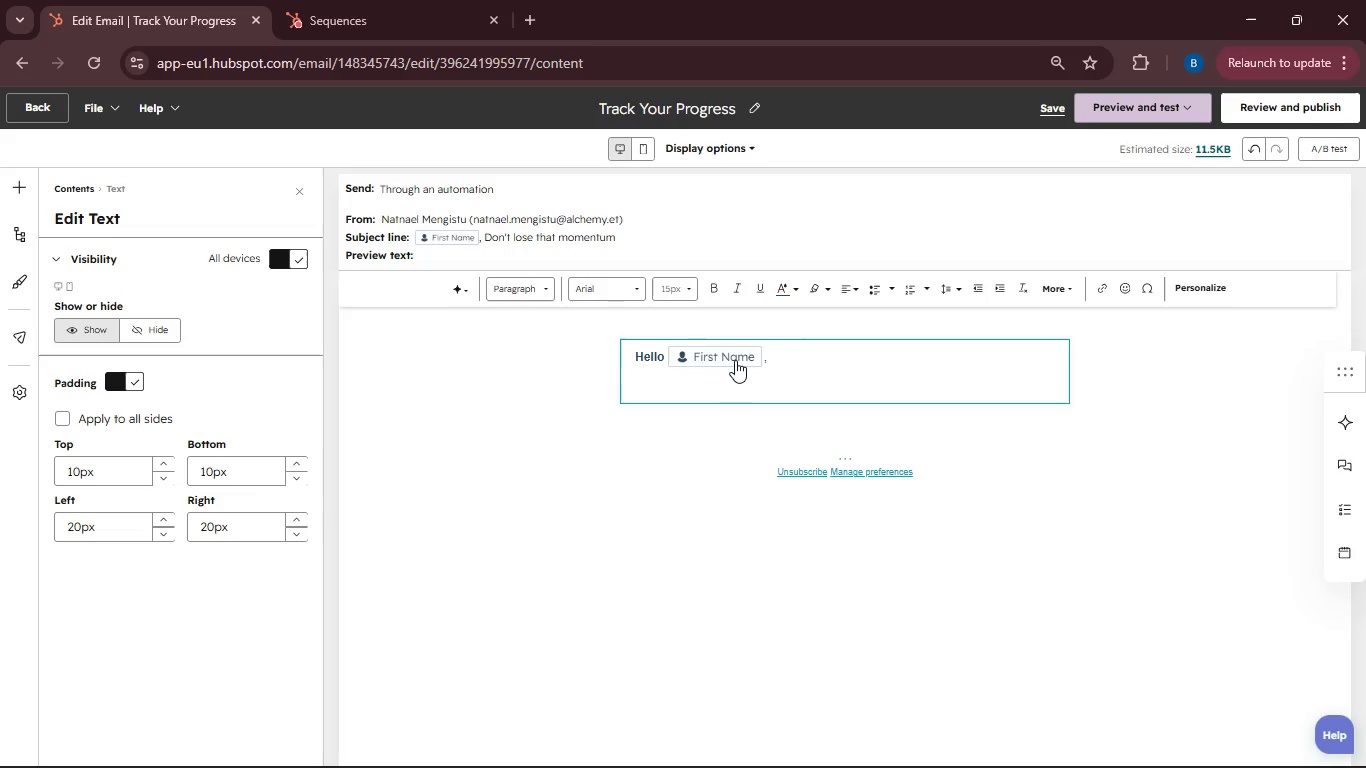 
left_click([735, 360])
 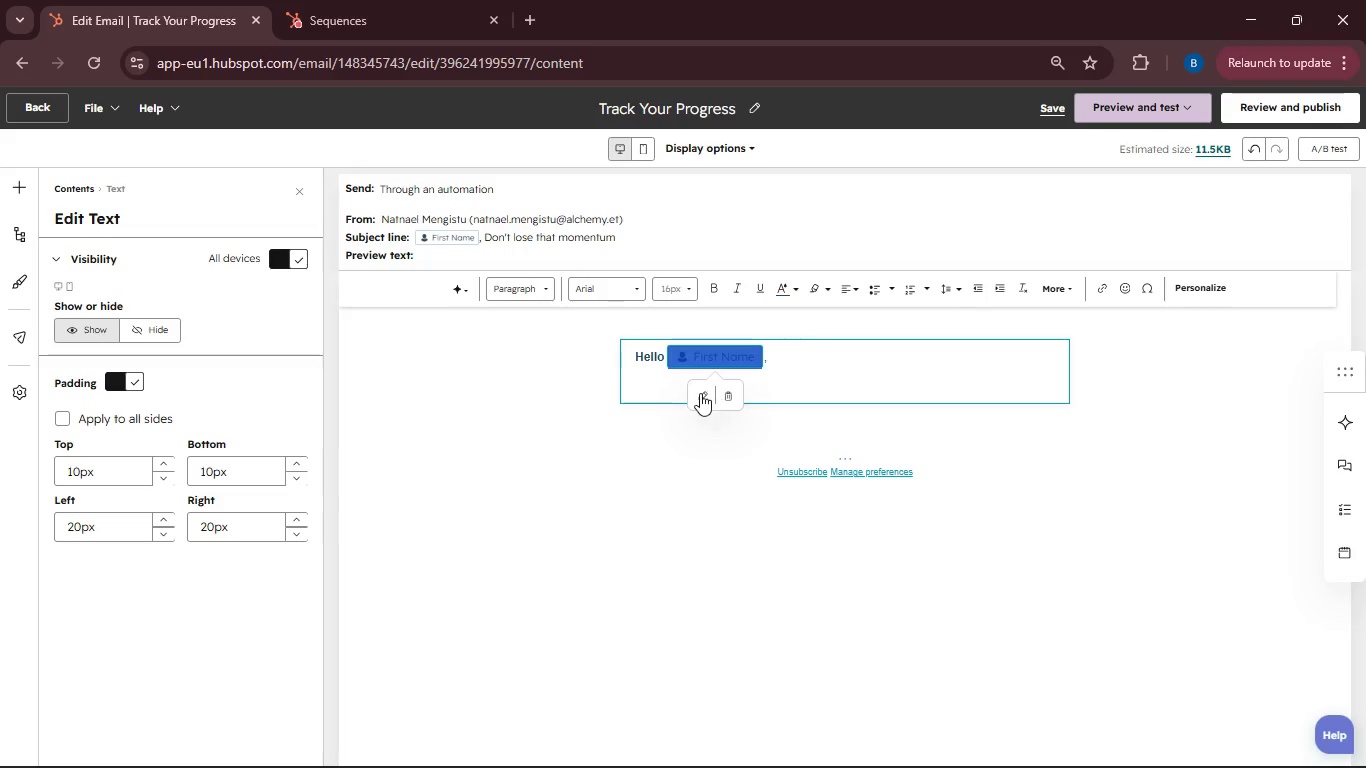 
left_click([700, 393])
 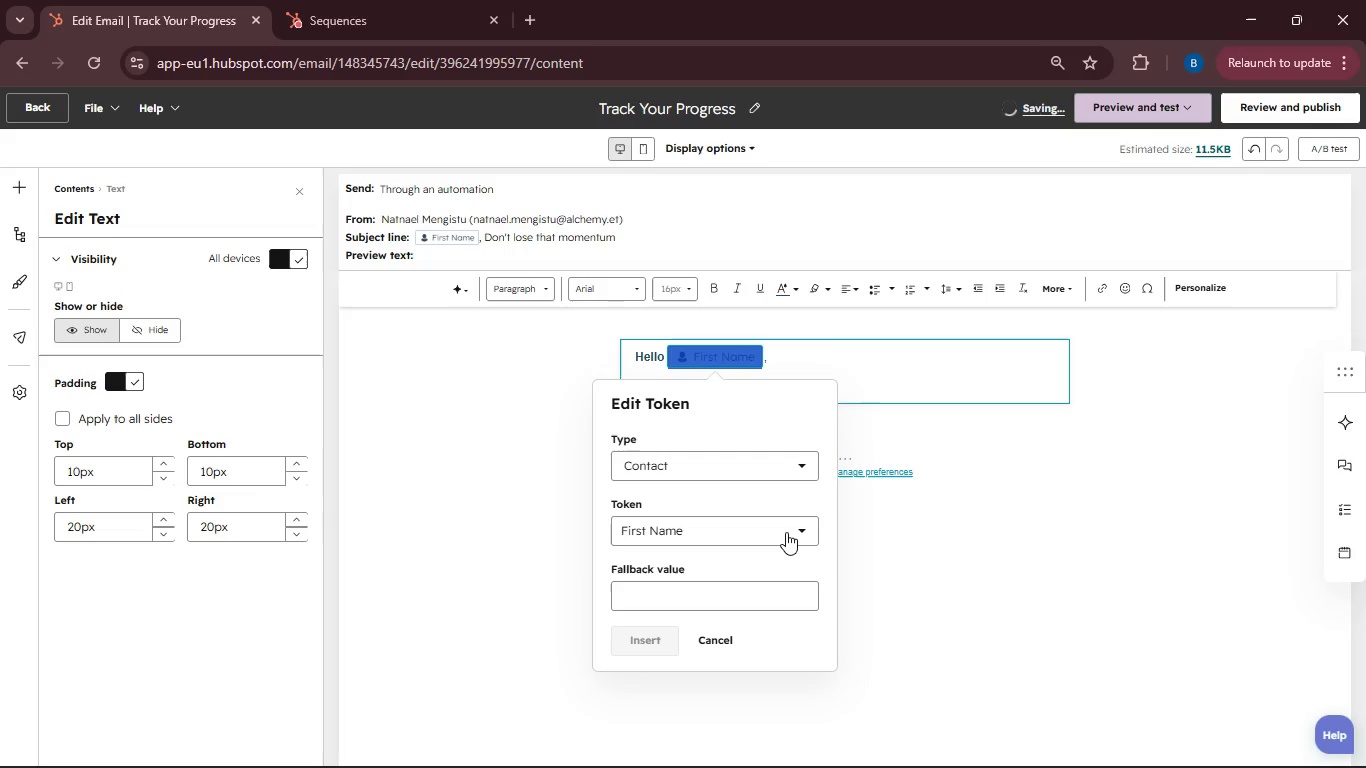 
left_click([791, 524])
 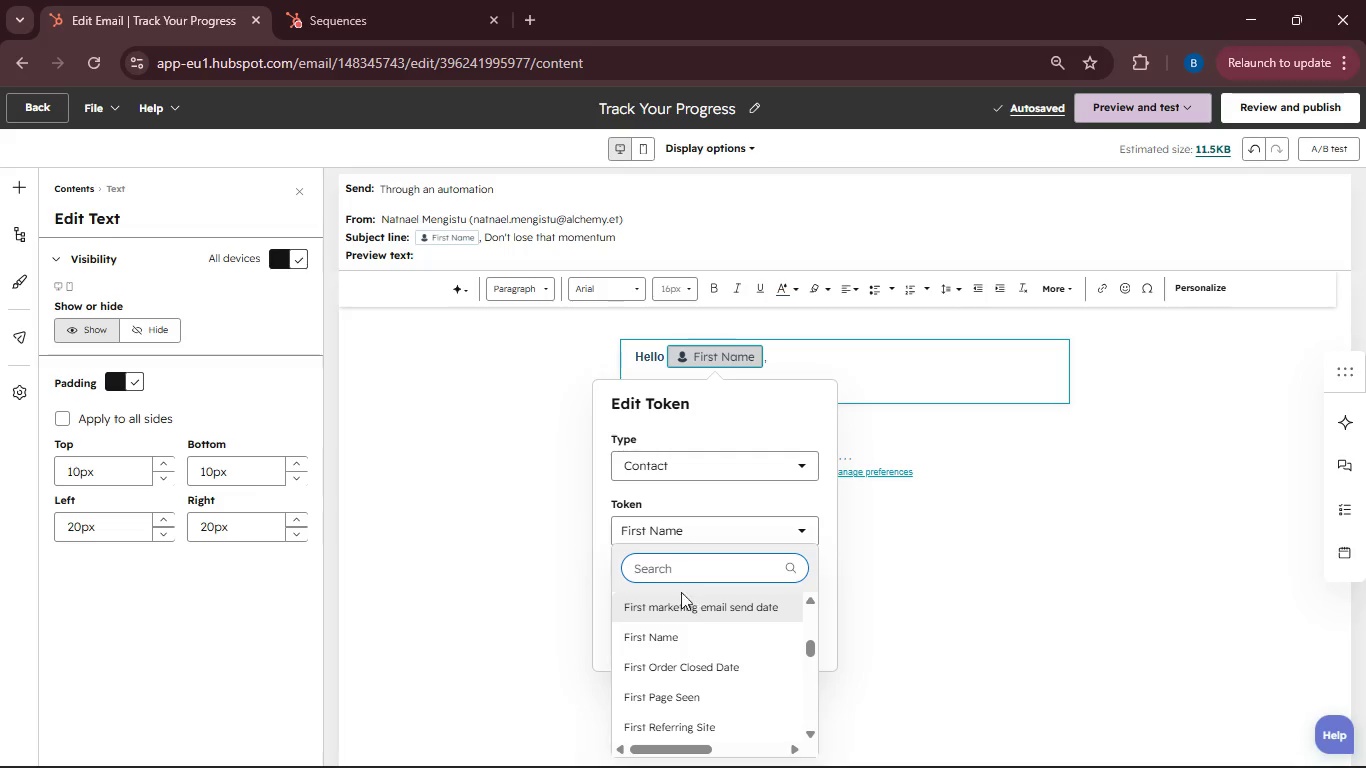 
left_click([669, 628])
 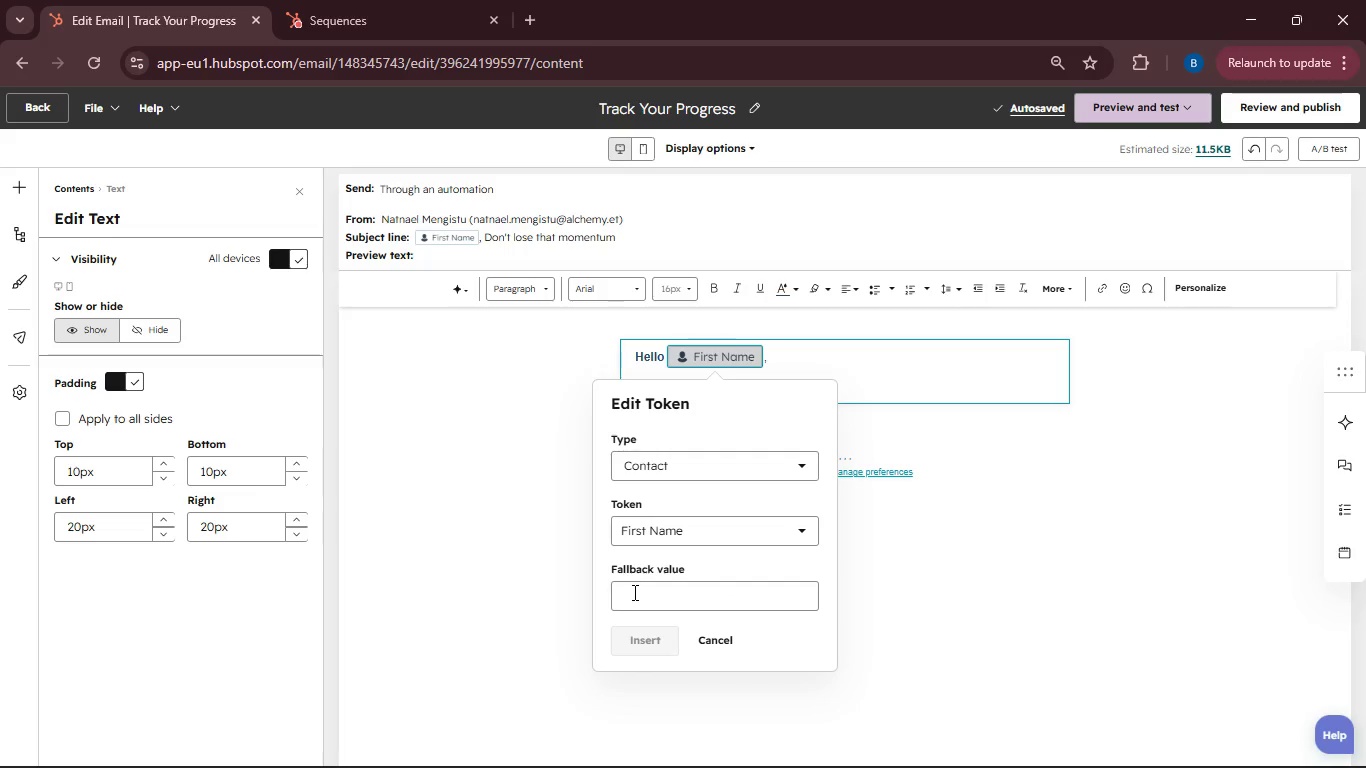 
left_click([633, 592])
 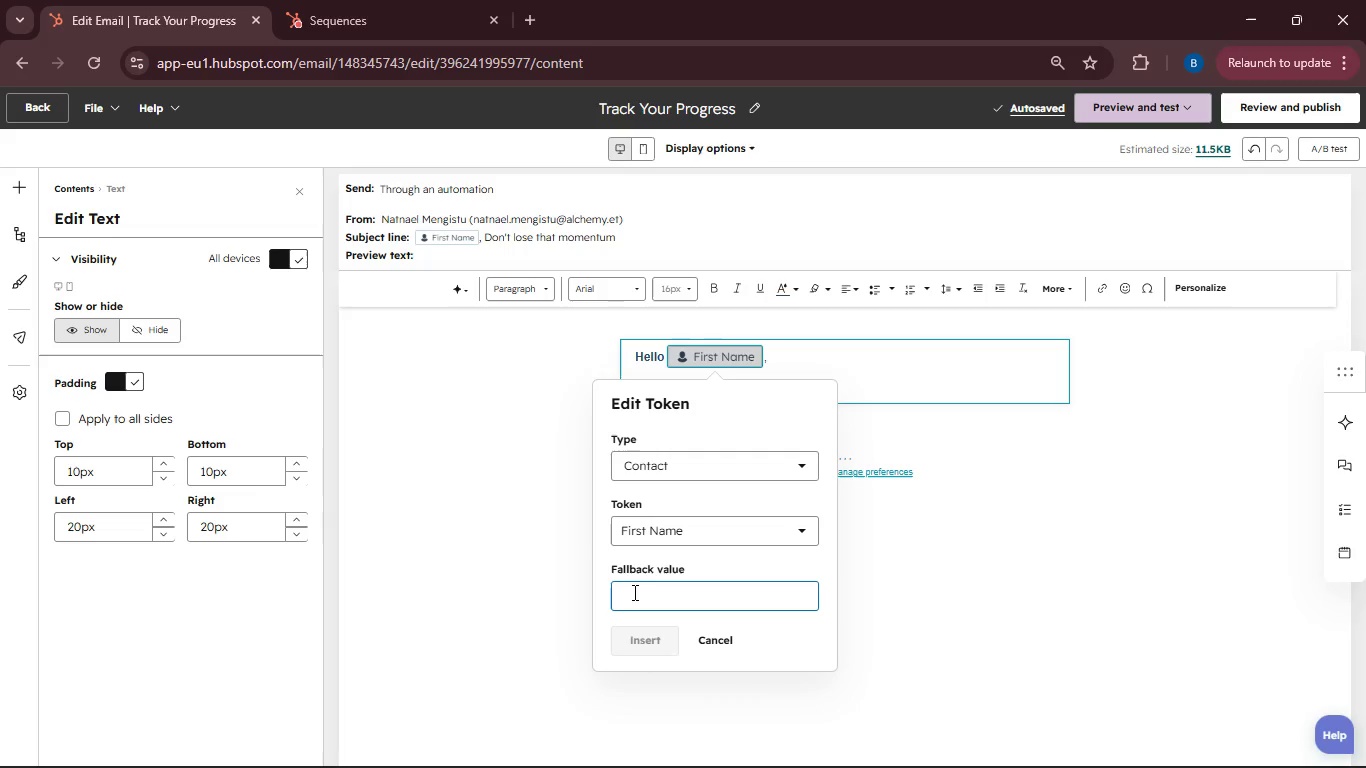 
type(there)
 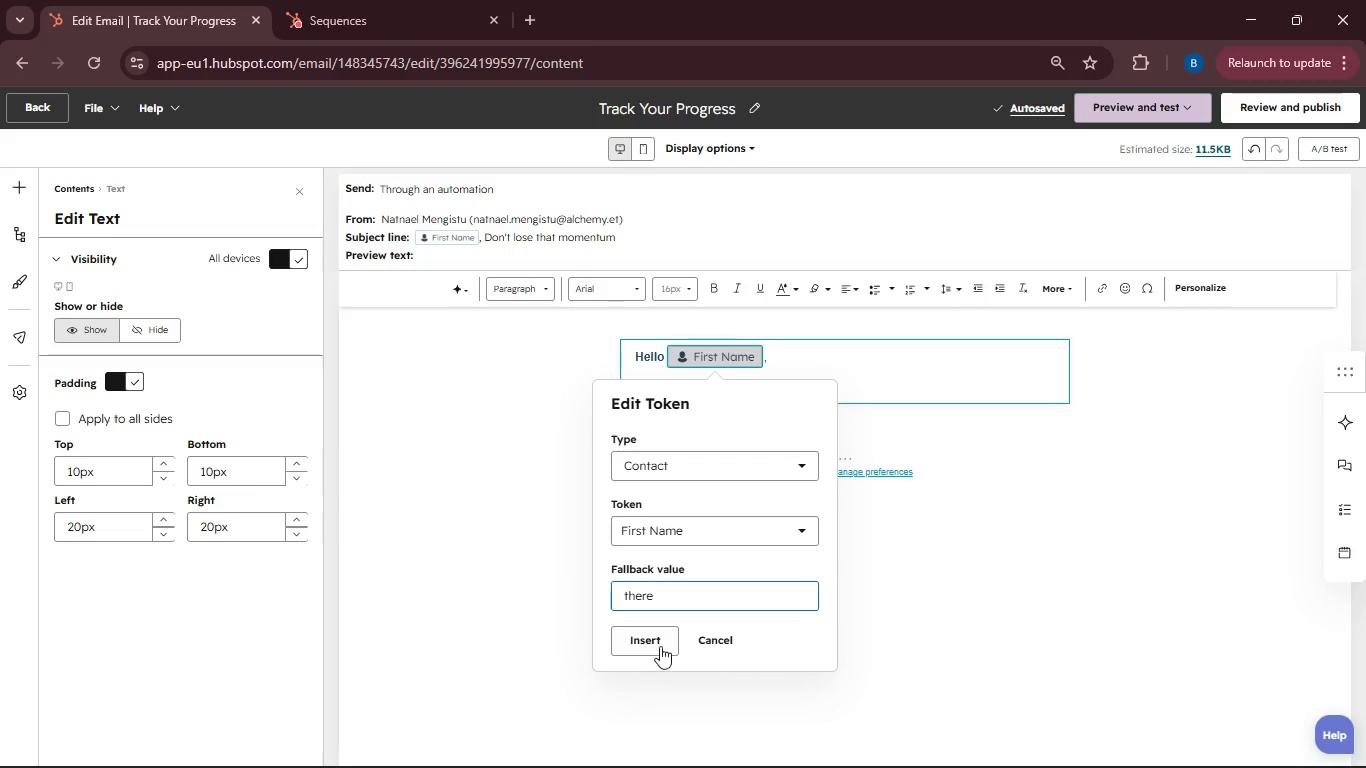 
left_click([660, 644])
 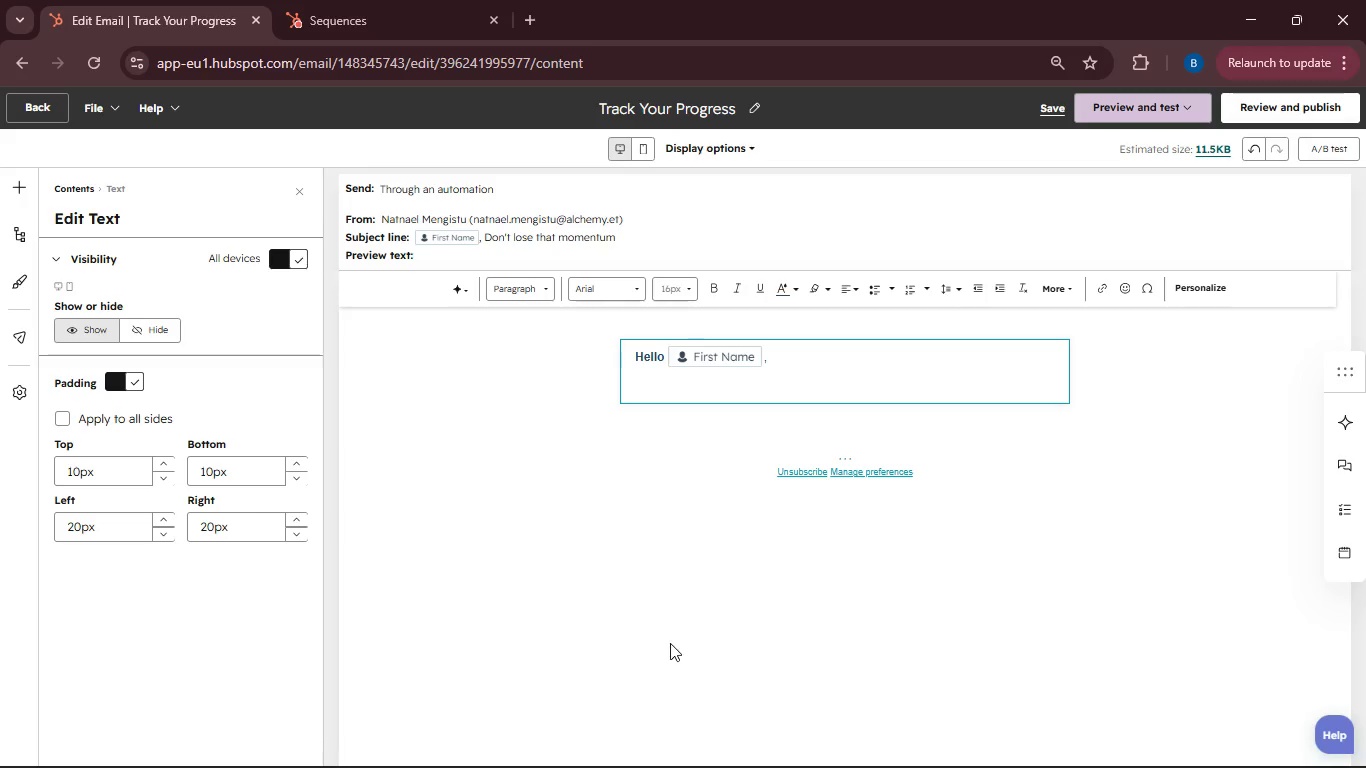 
key(ArrowRight)
 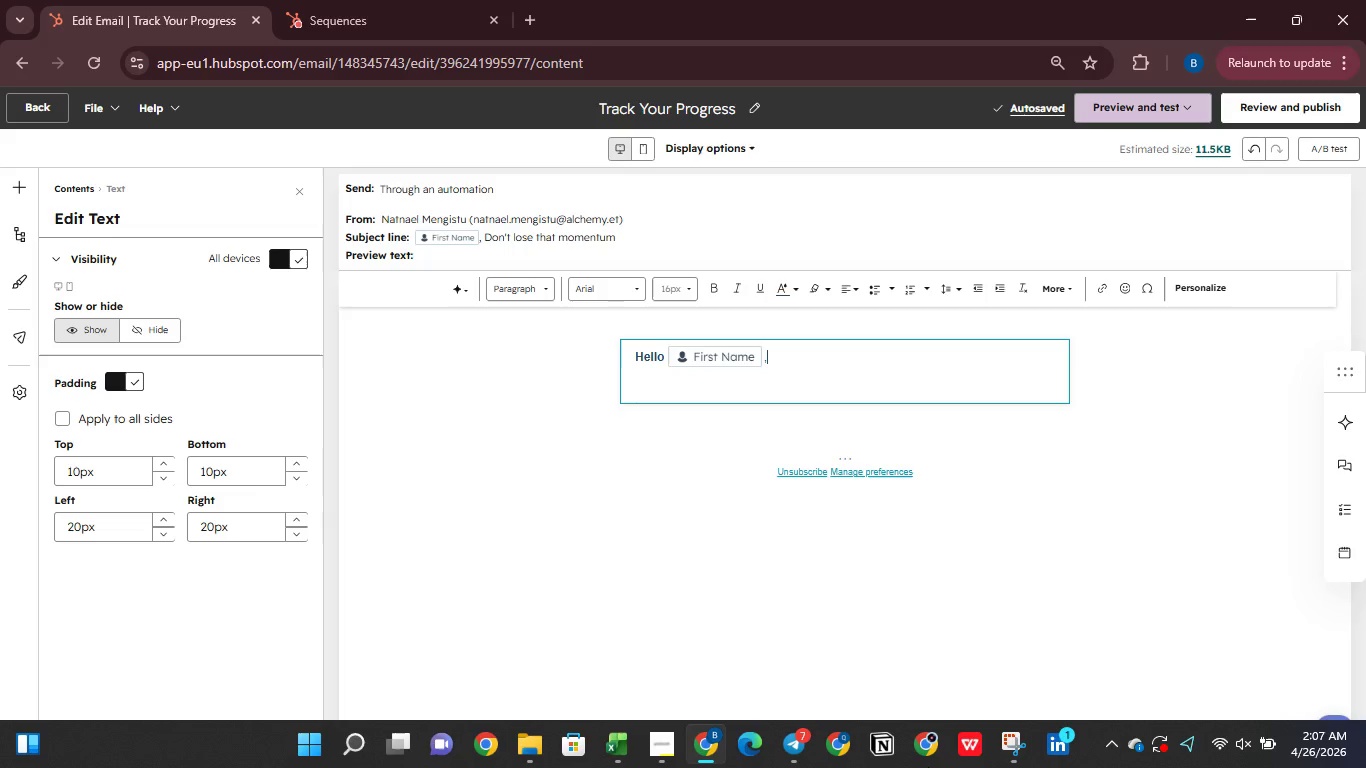 
key(Enter)
 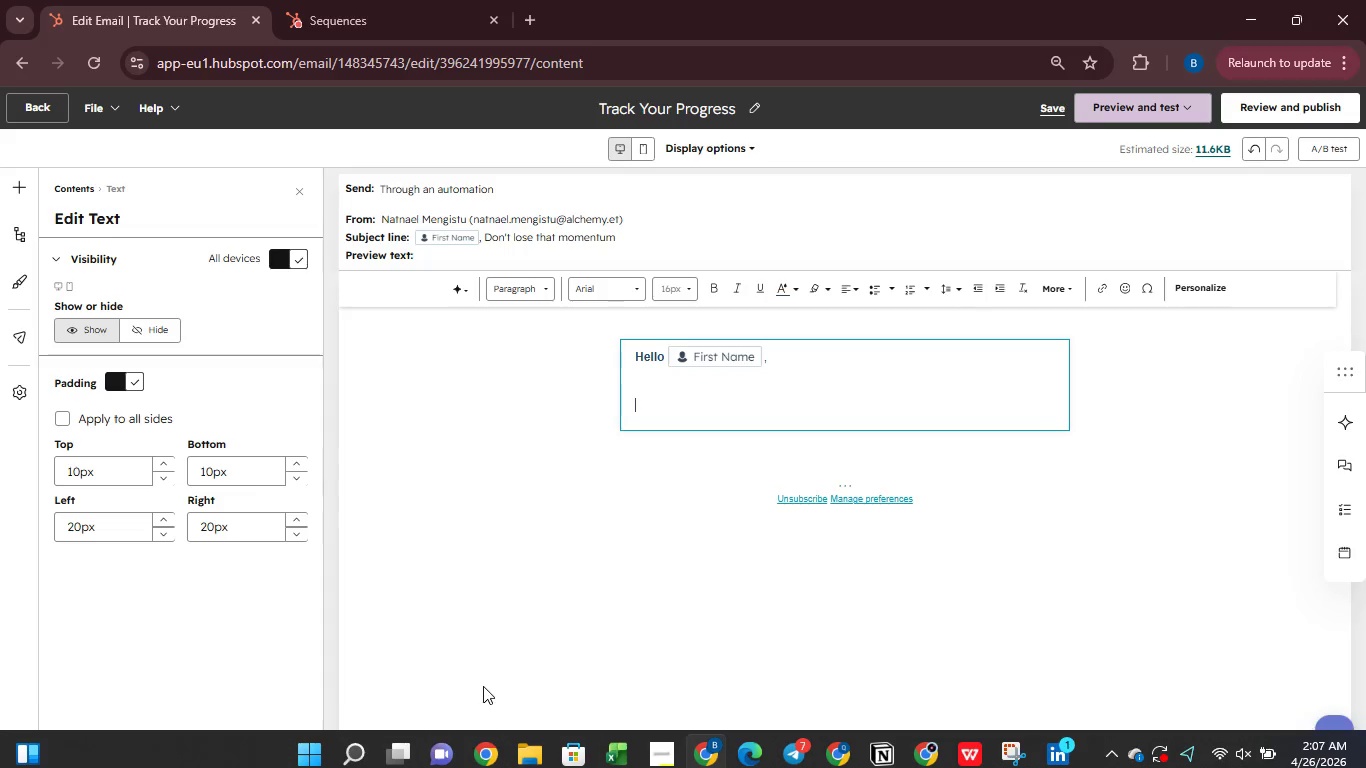 
key(Backspace)
 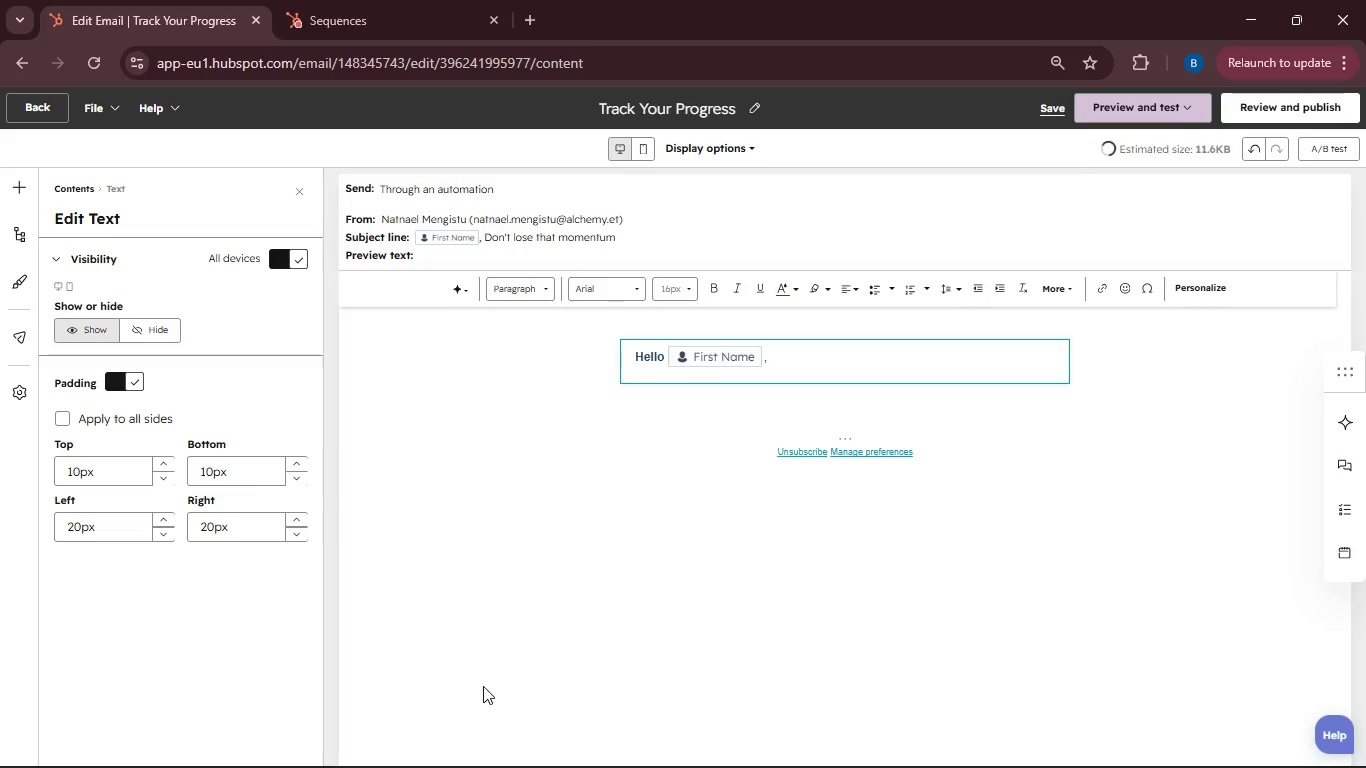 
key(Enter)
 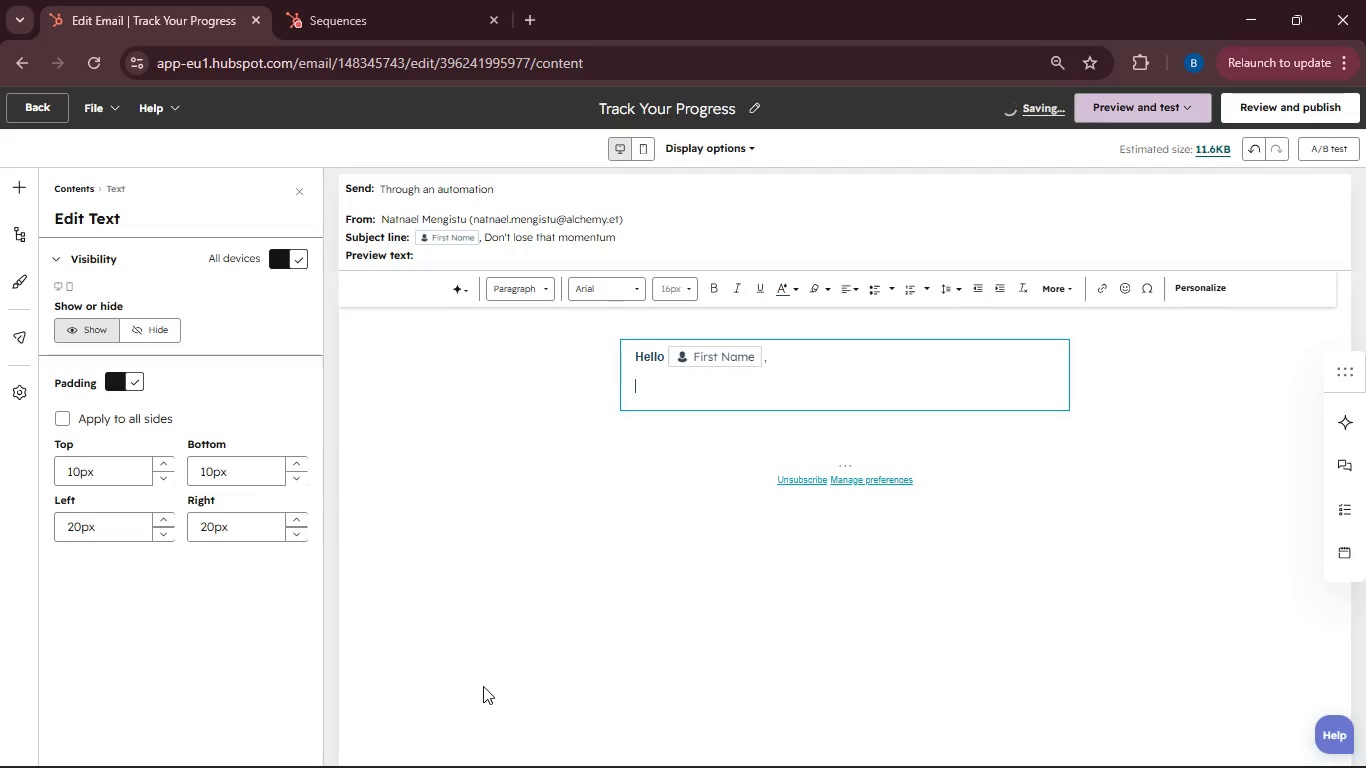 
type(The  f)
key(Backspace)
key(Backspace)
type(first few weeks of climbing are where the most "newbie gains" happen, and we don)
key(Backspace)
type(n't want you to lose the progress you've made. We saw you tackling some grea routs during your last visit, consistency is the secret saus)
key(Backspace)
type(ce to turning those difficult projects into easy warm-ups.)
 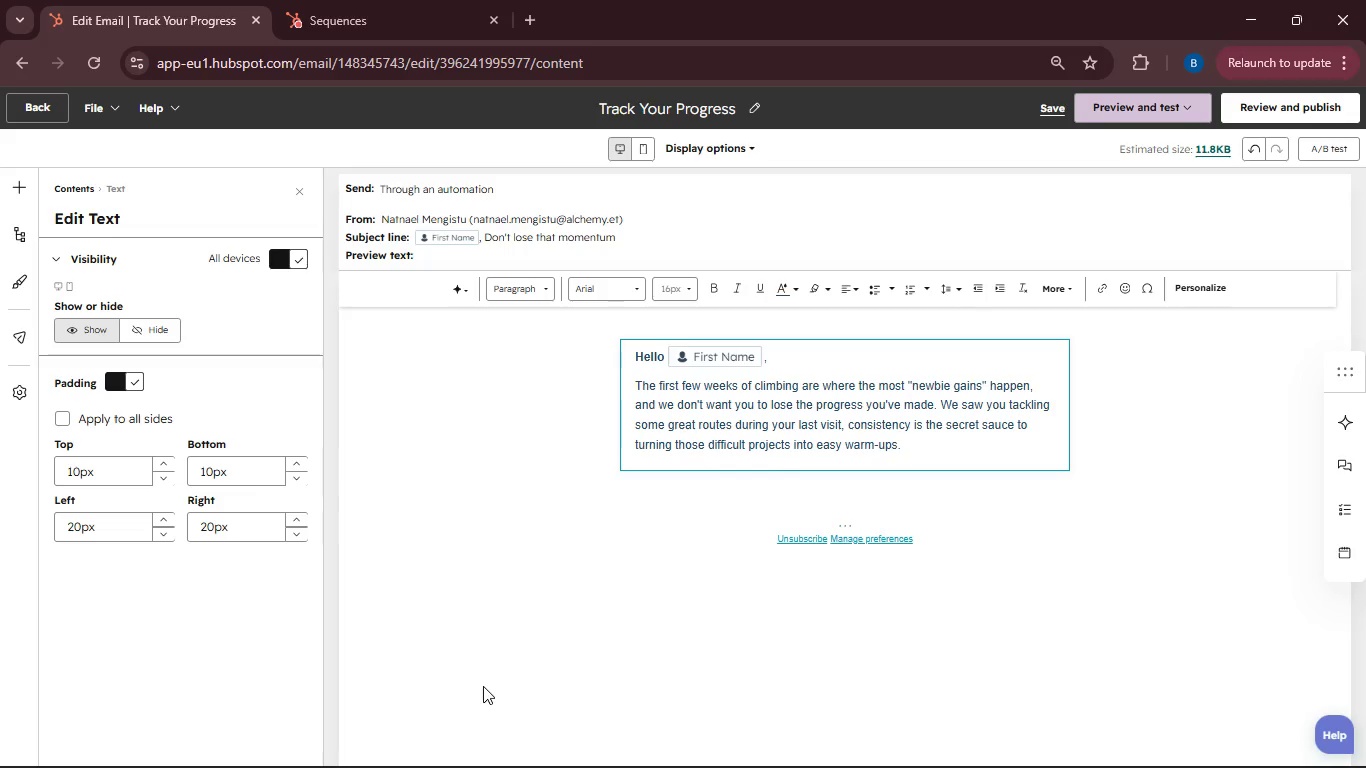 
key(Enter)
 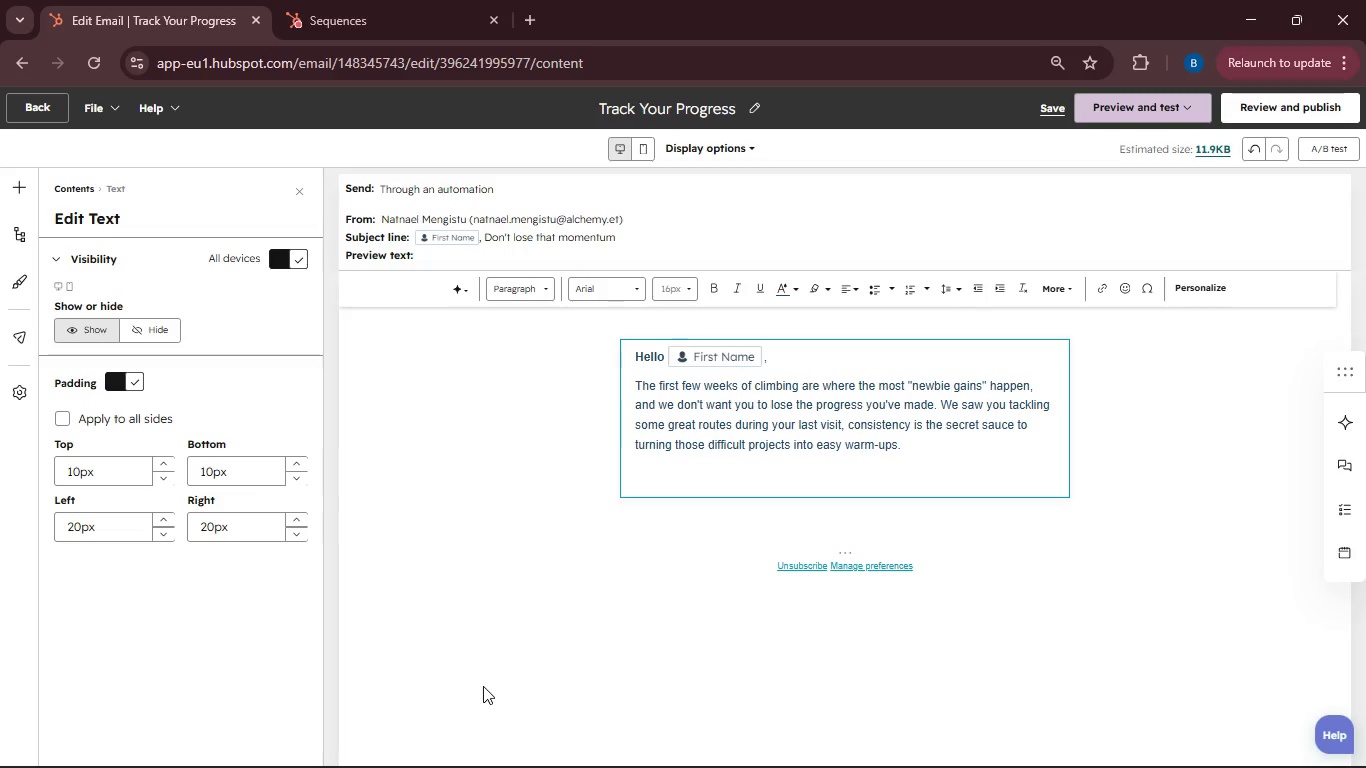 
type(Did you know you can track your "sends" directly through our gym app? It's th bst way tovisualize your growth follow friends for some friendly competition, and )
 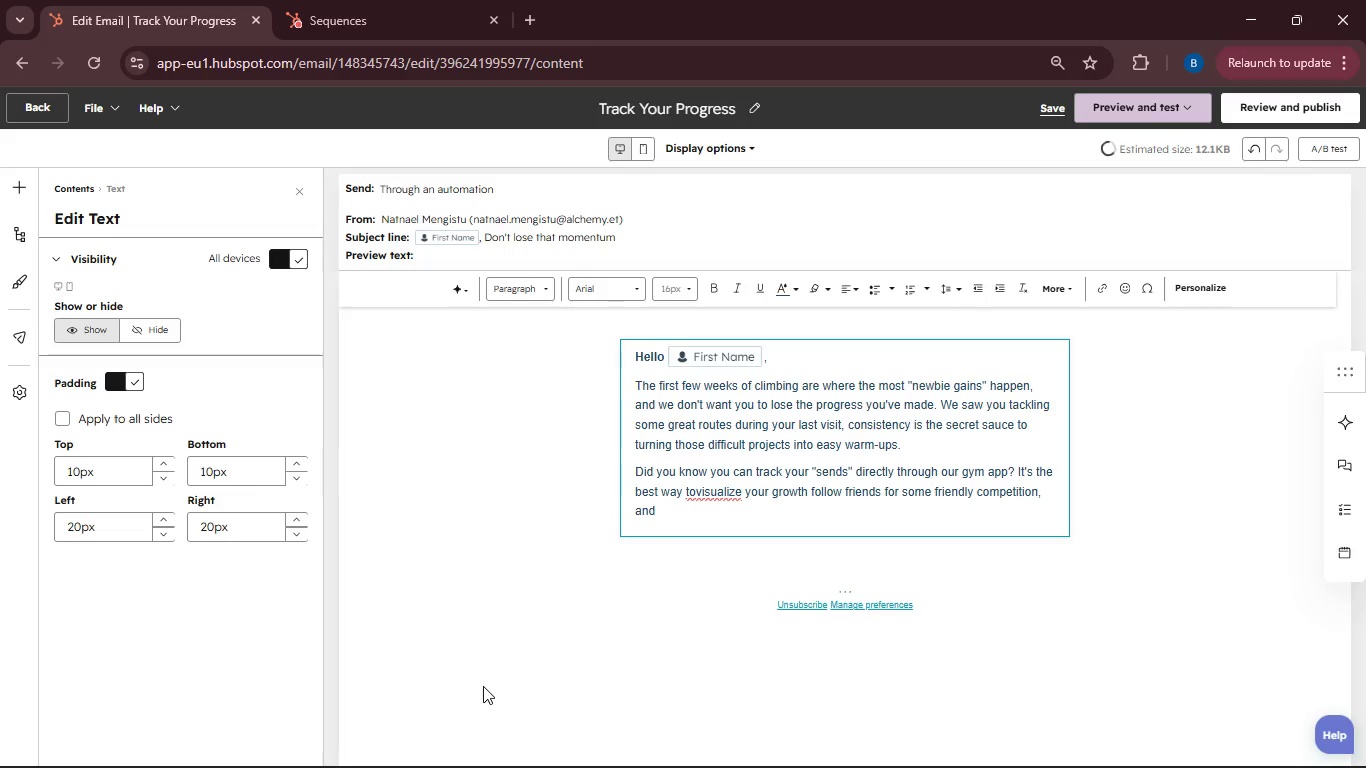 
type(see exactly which )
 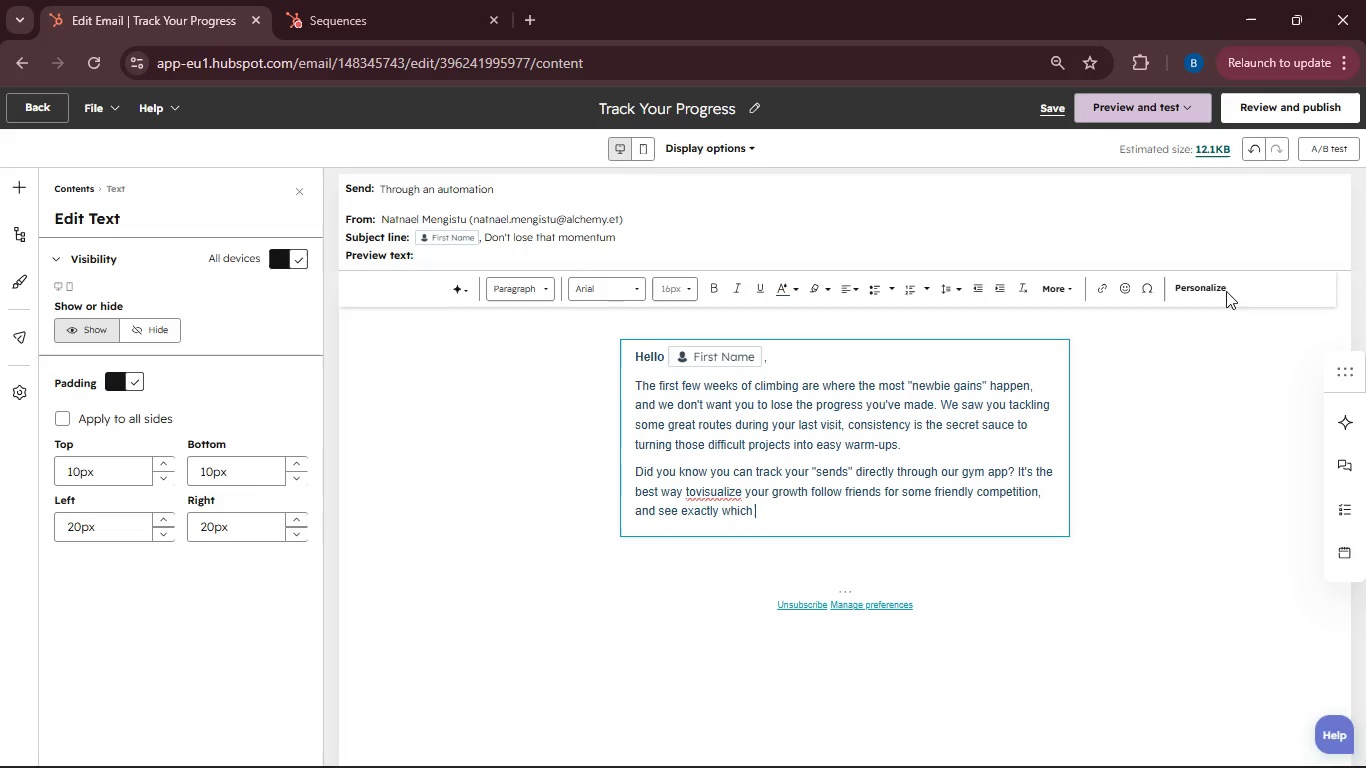 
left_click([1201, 281])
 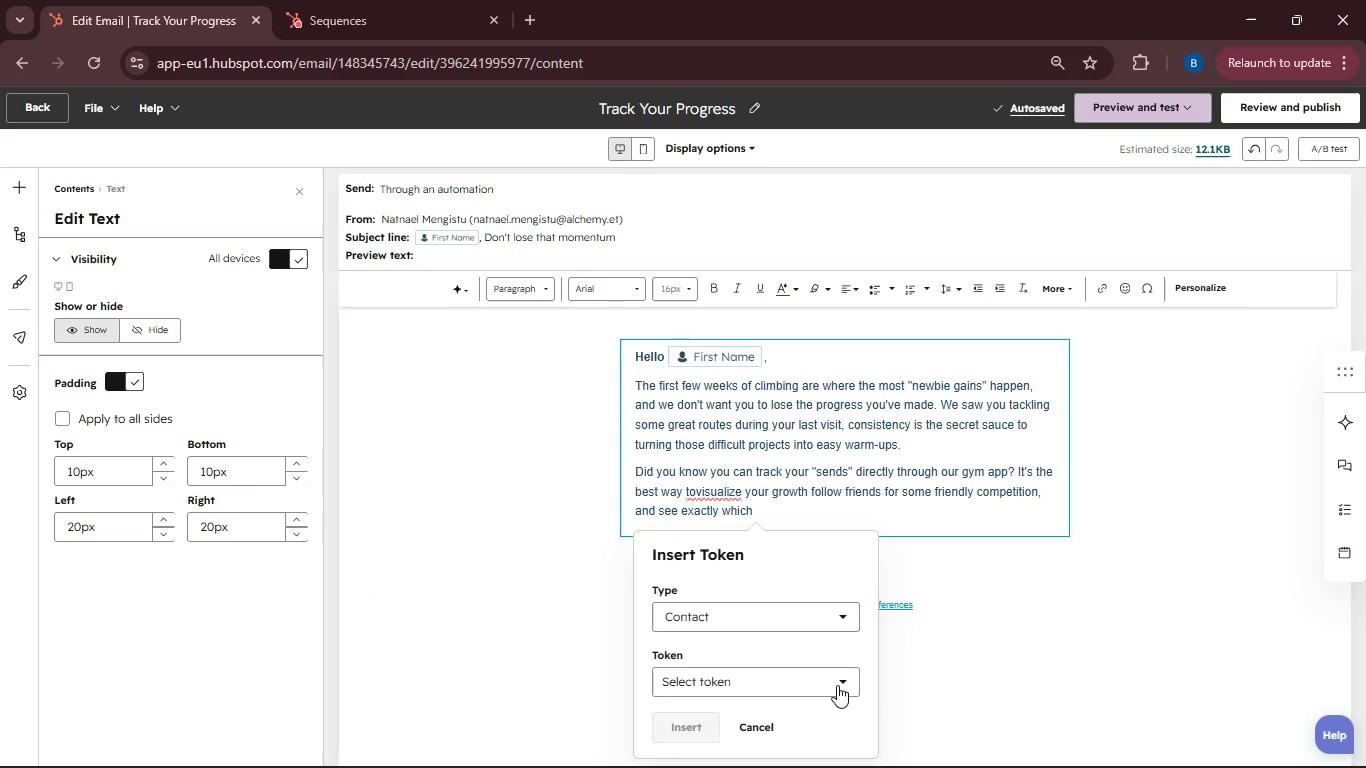 
left_click([837, 685])
 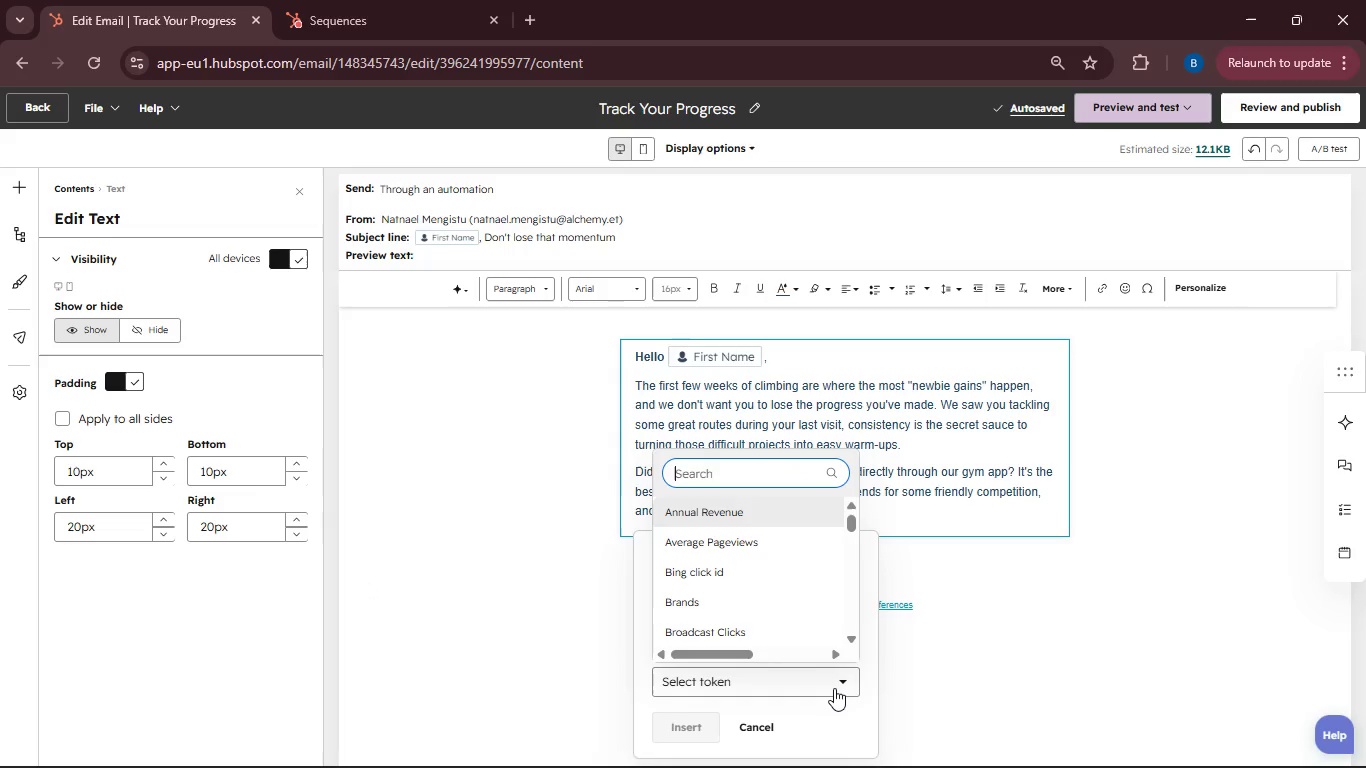 
left_click([750, 467])
 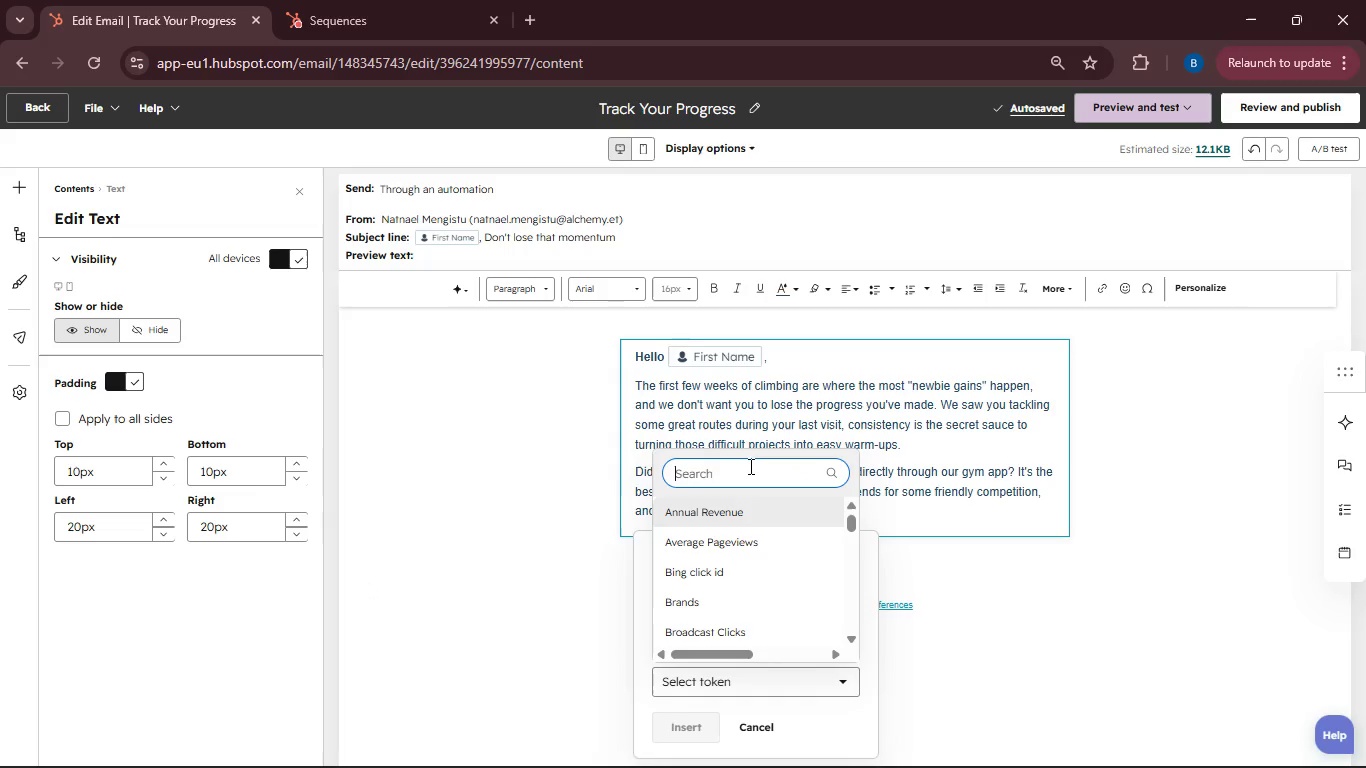 
type(Primary Climbing Interest)
 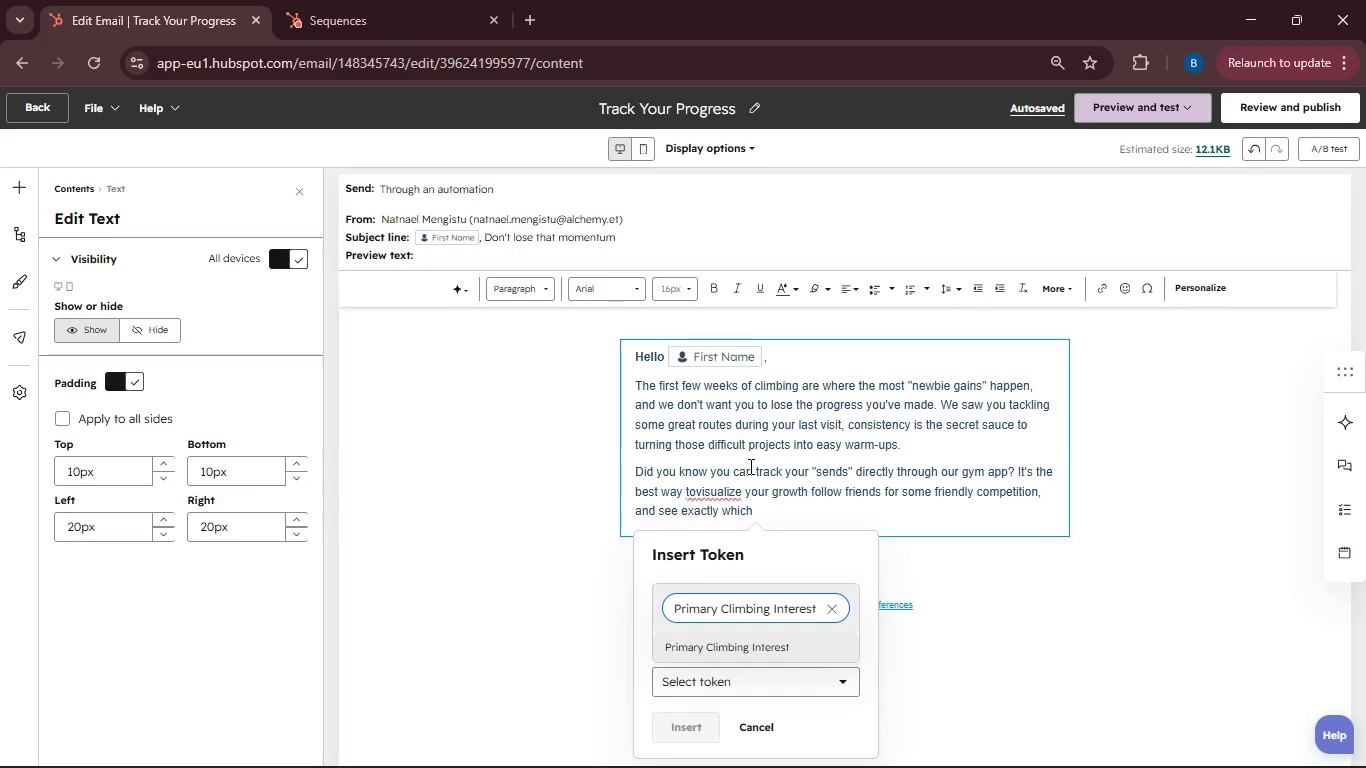 
left_click([746, 644])
 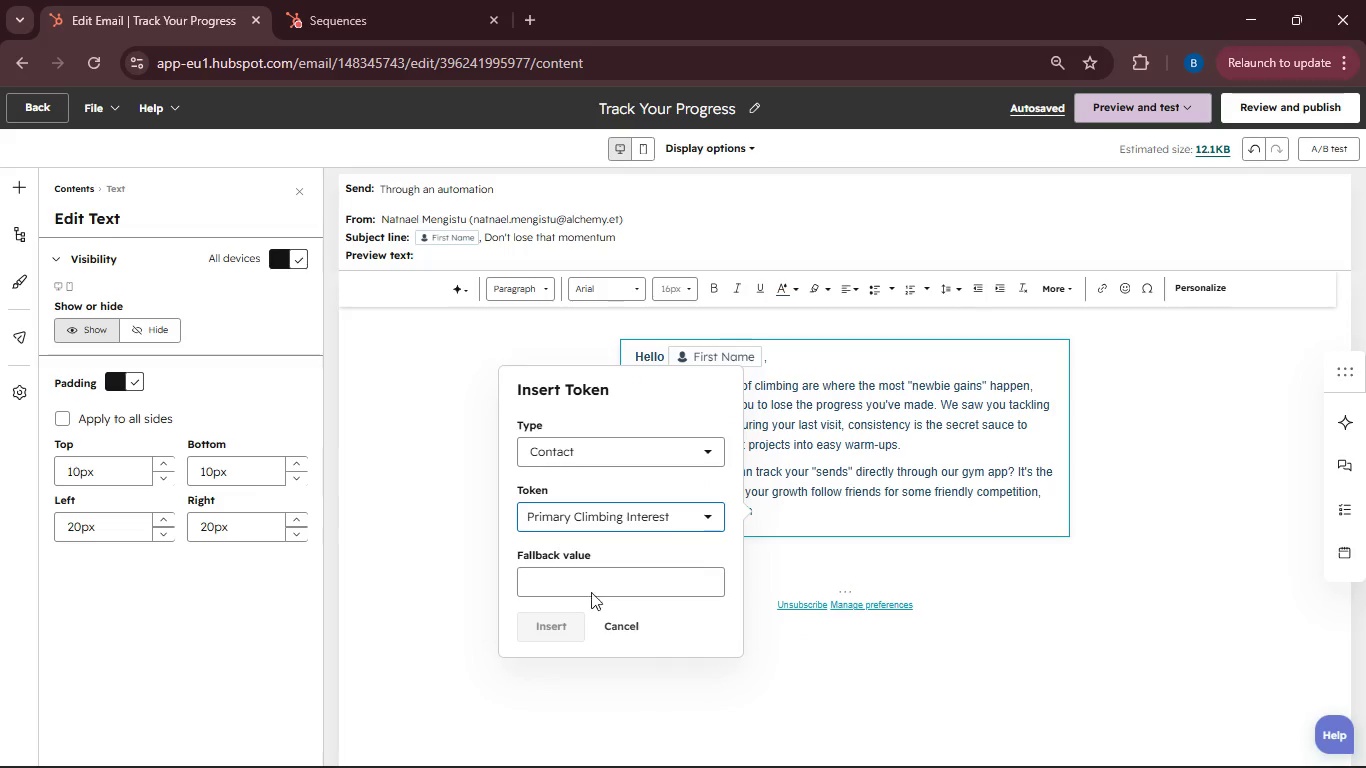 
left_click([580, 588])
 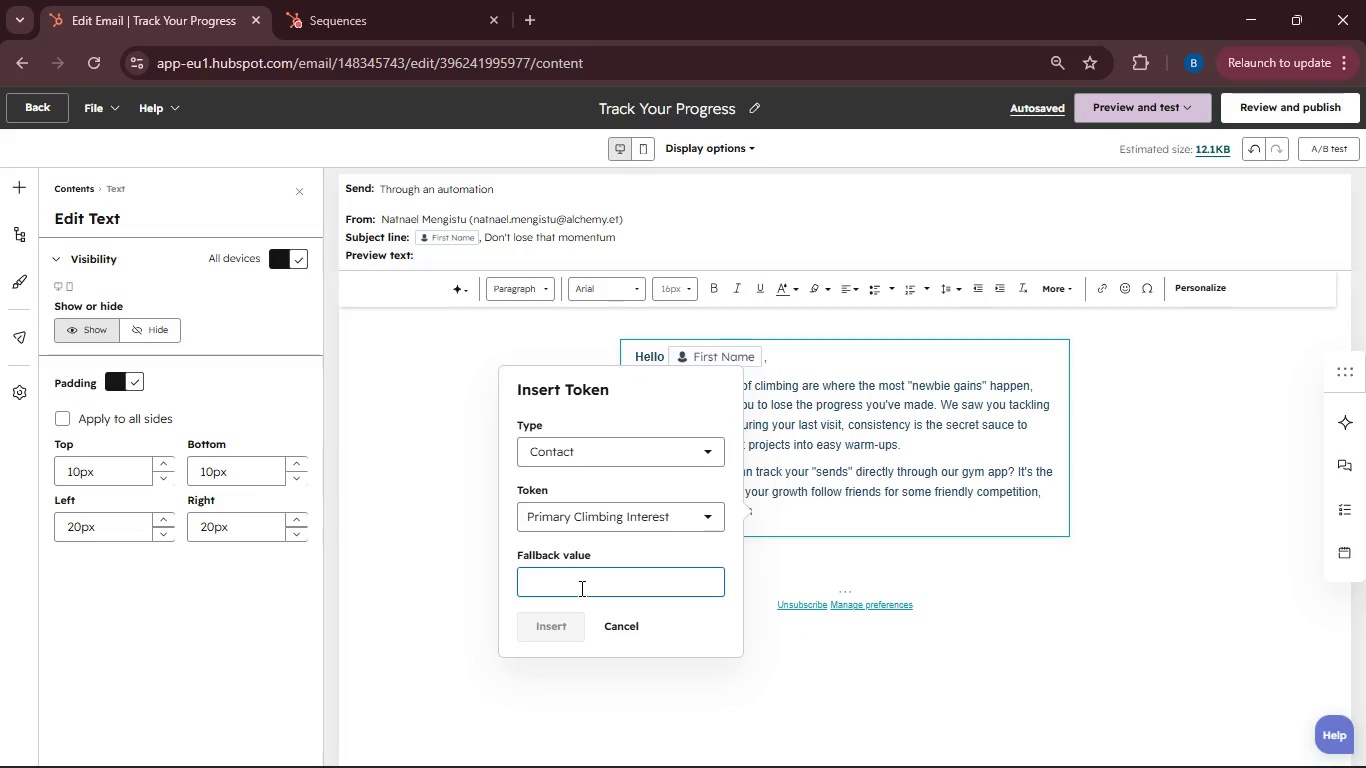 
type(climbing interest)
 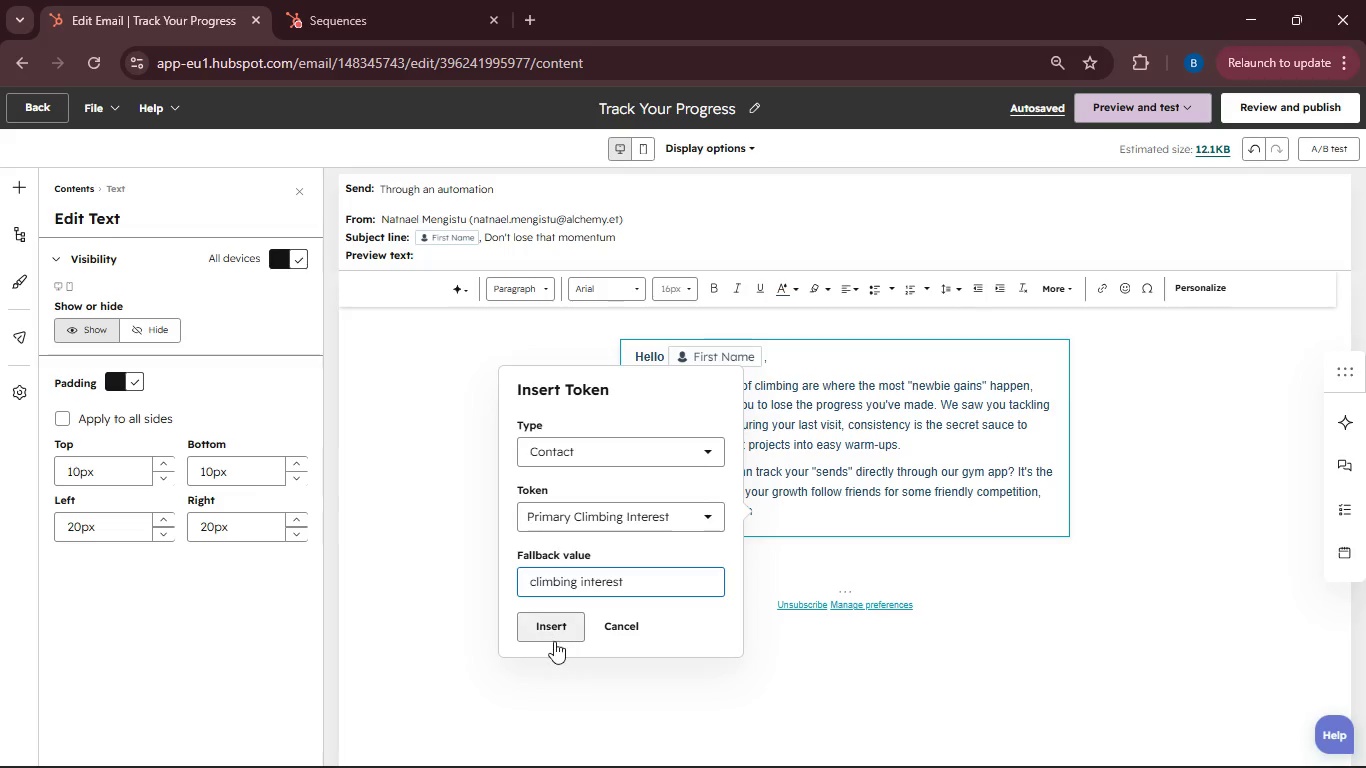 
left_click([554, 639])
 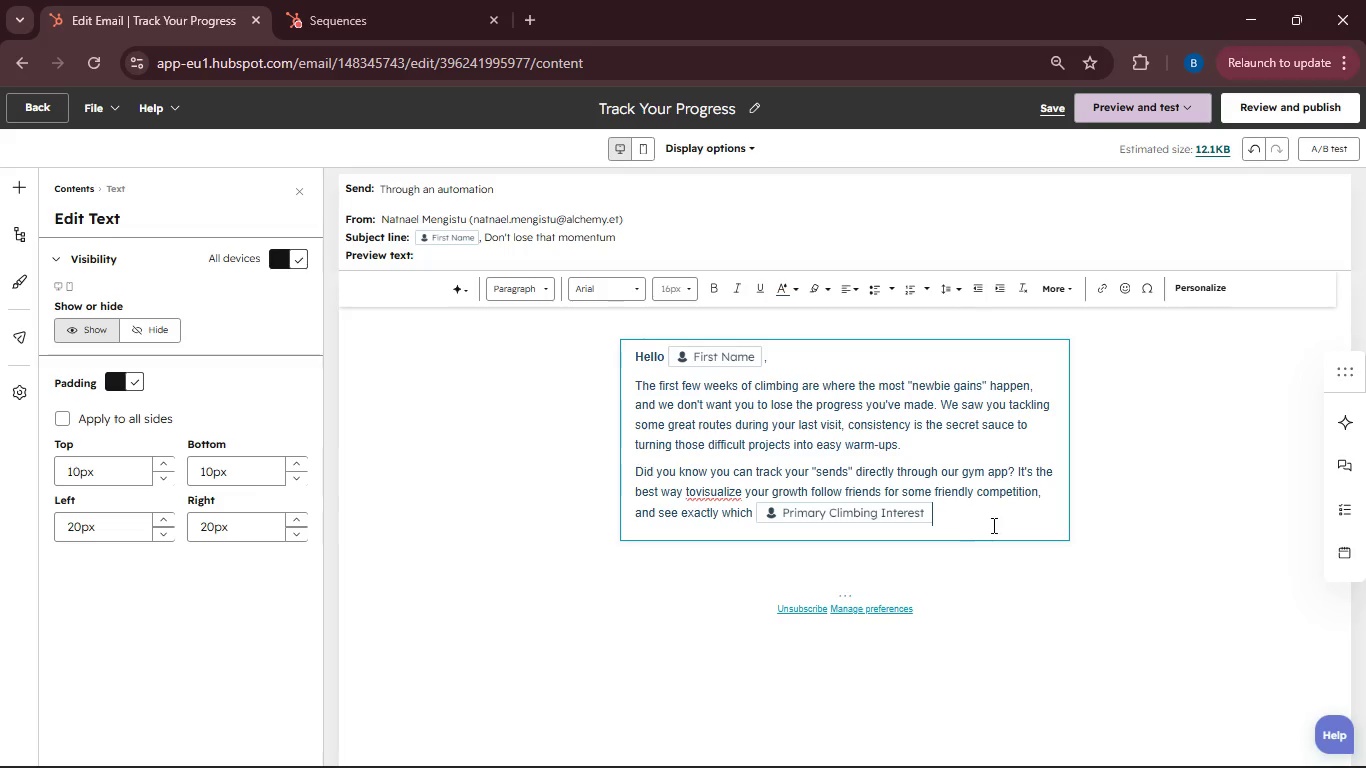 
type( routes have been updated.)
 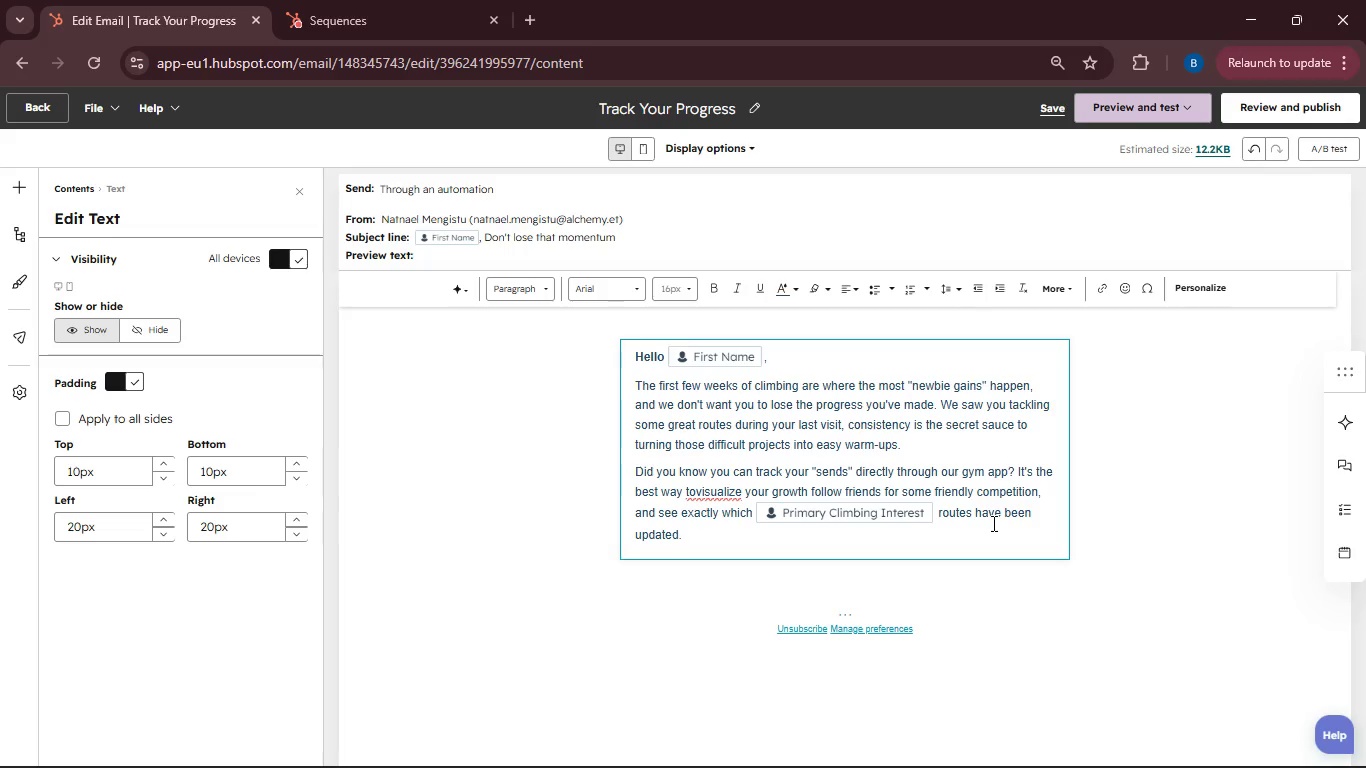 
key(Enter)
 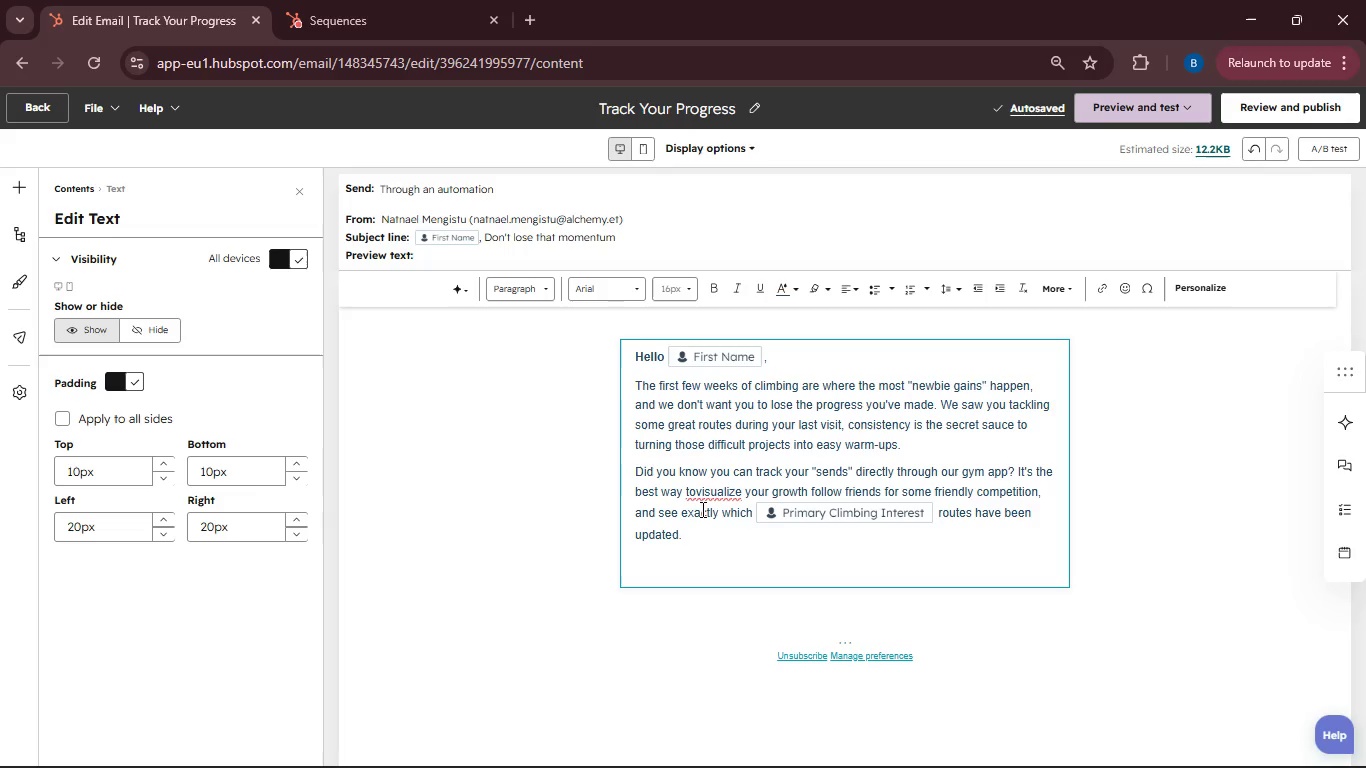 
left_click([698, 497])
 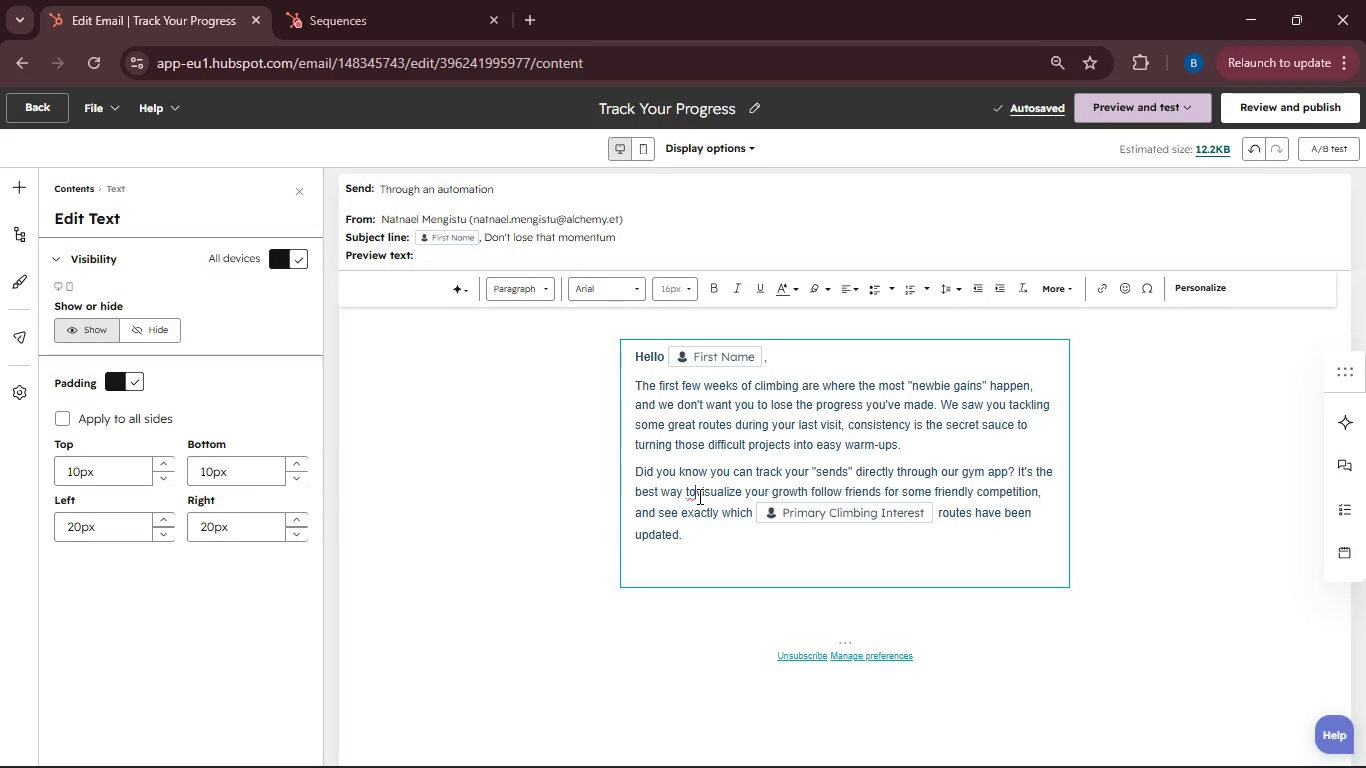 
key(Space)
 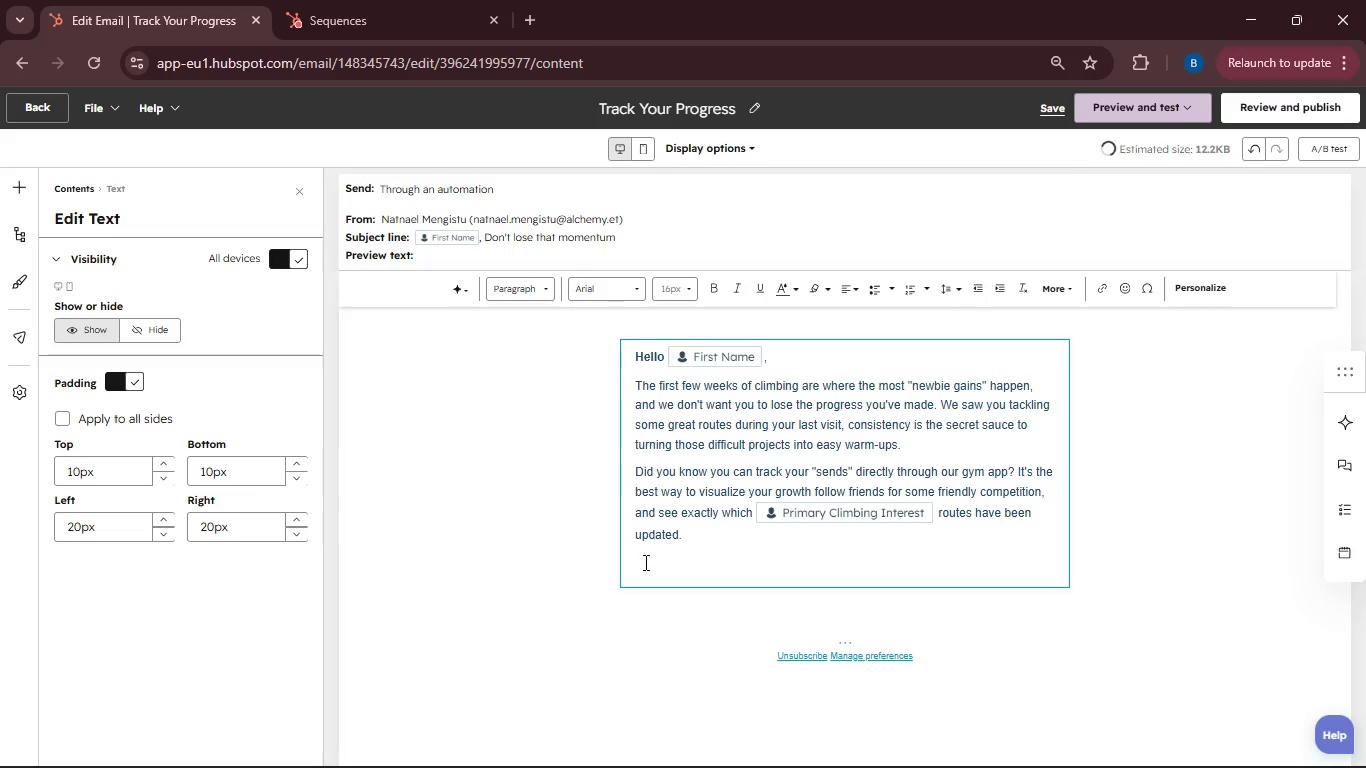 
left_click([641, 566])
 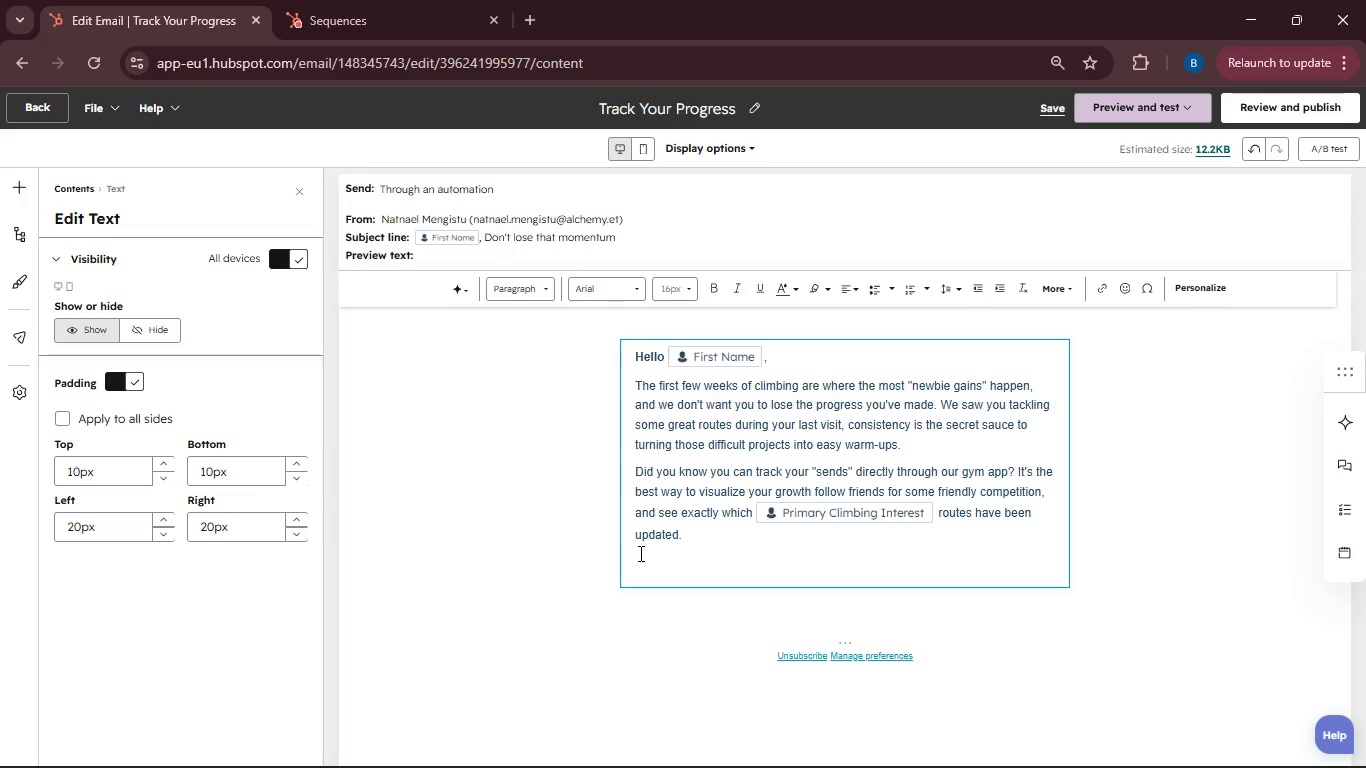 
type(Stop by the front desk if you need help gettng set up. We've kept your progress logs ready for when you return)
 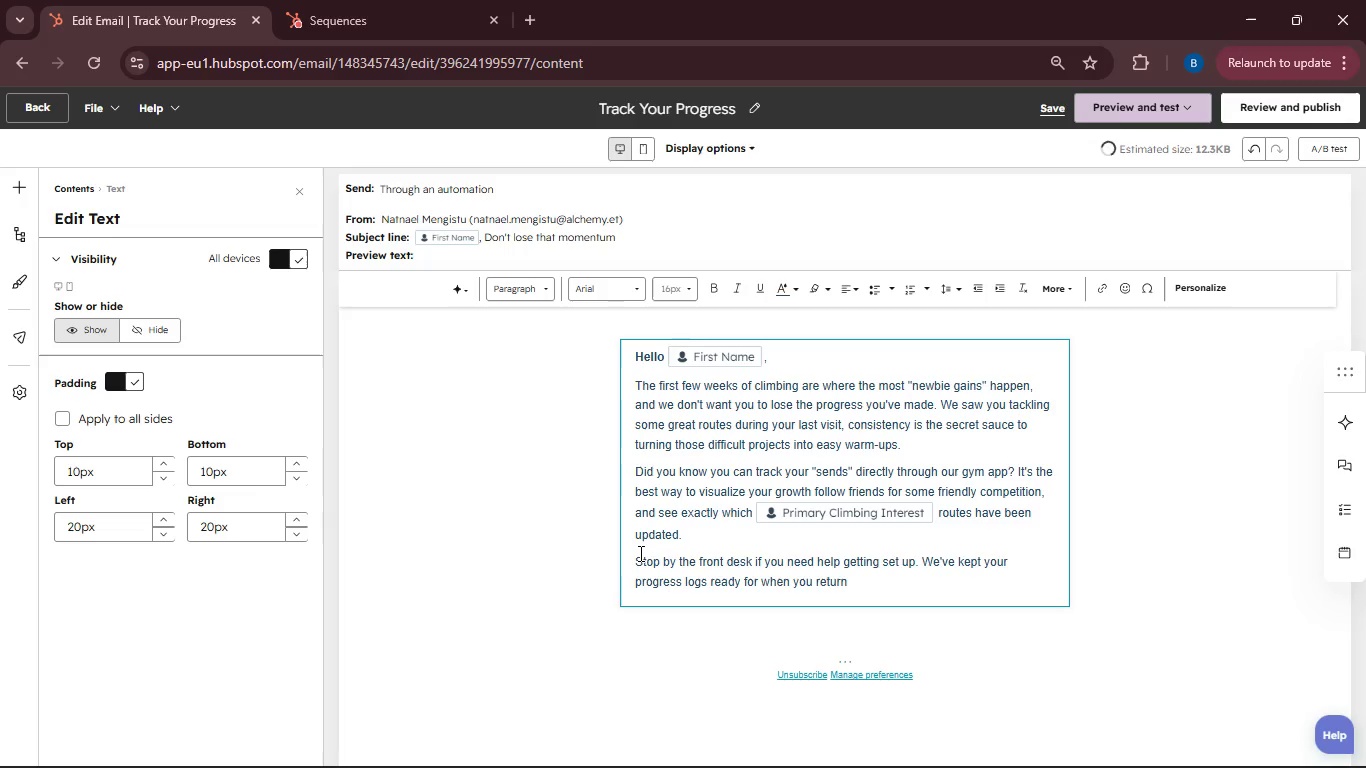 
left_click([20, 185])
 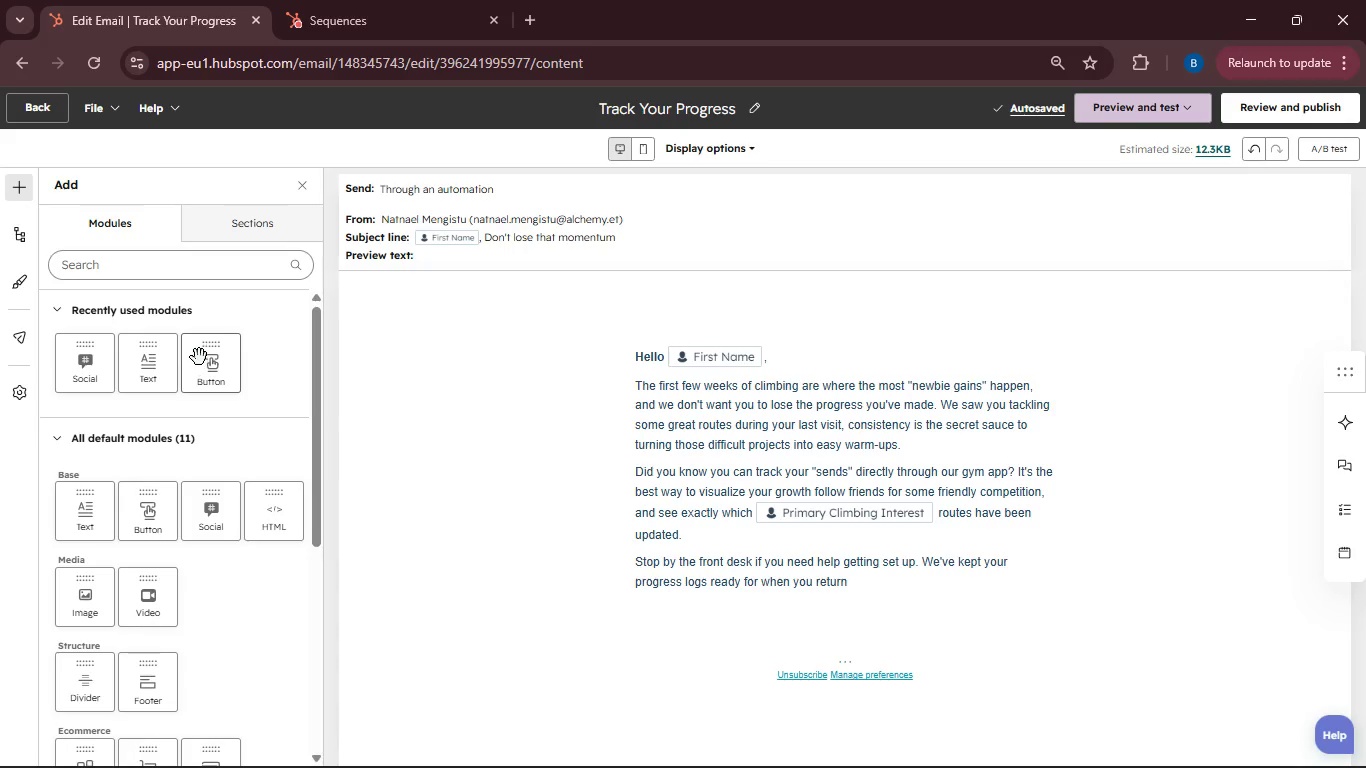 
left_click_drag(start_coordinate=[207, 353], to_coordinate=[806, 581])
 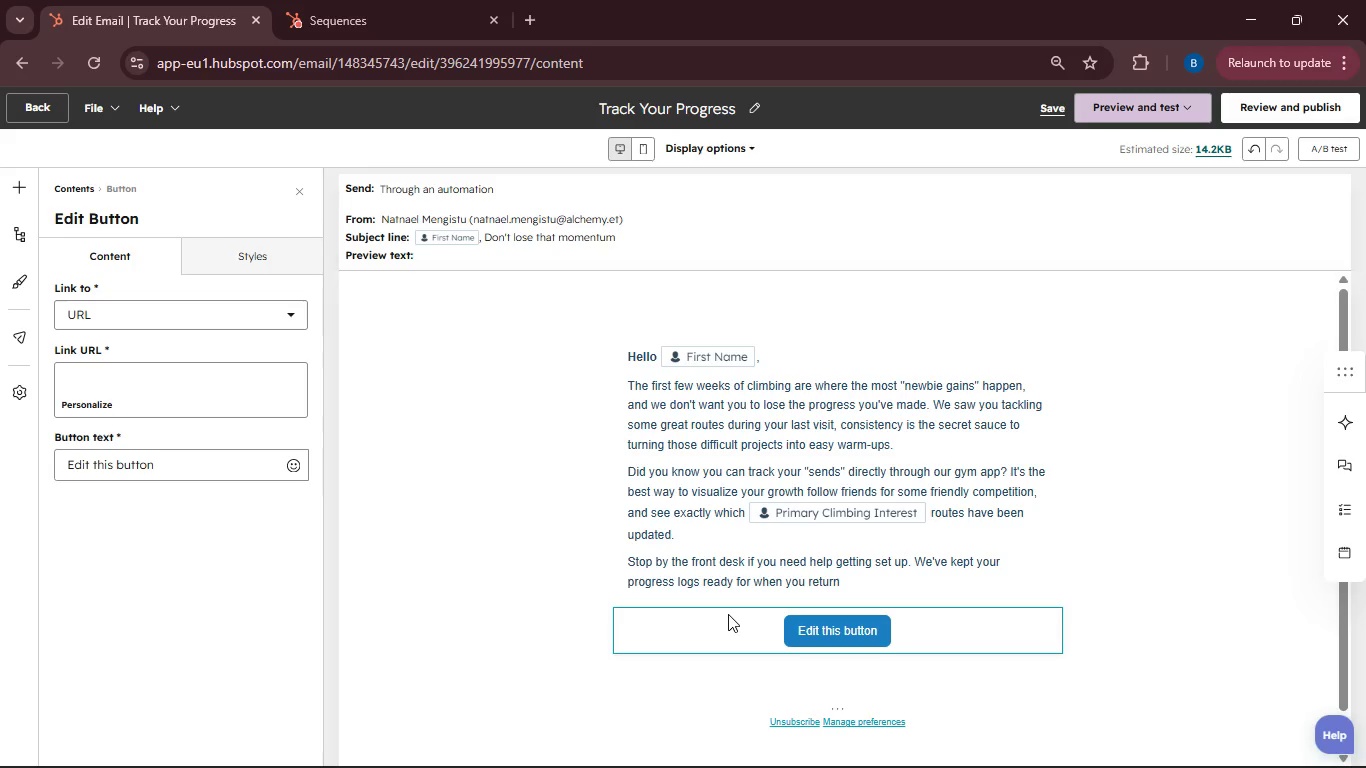 
left_click([72, 376])
 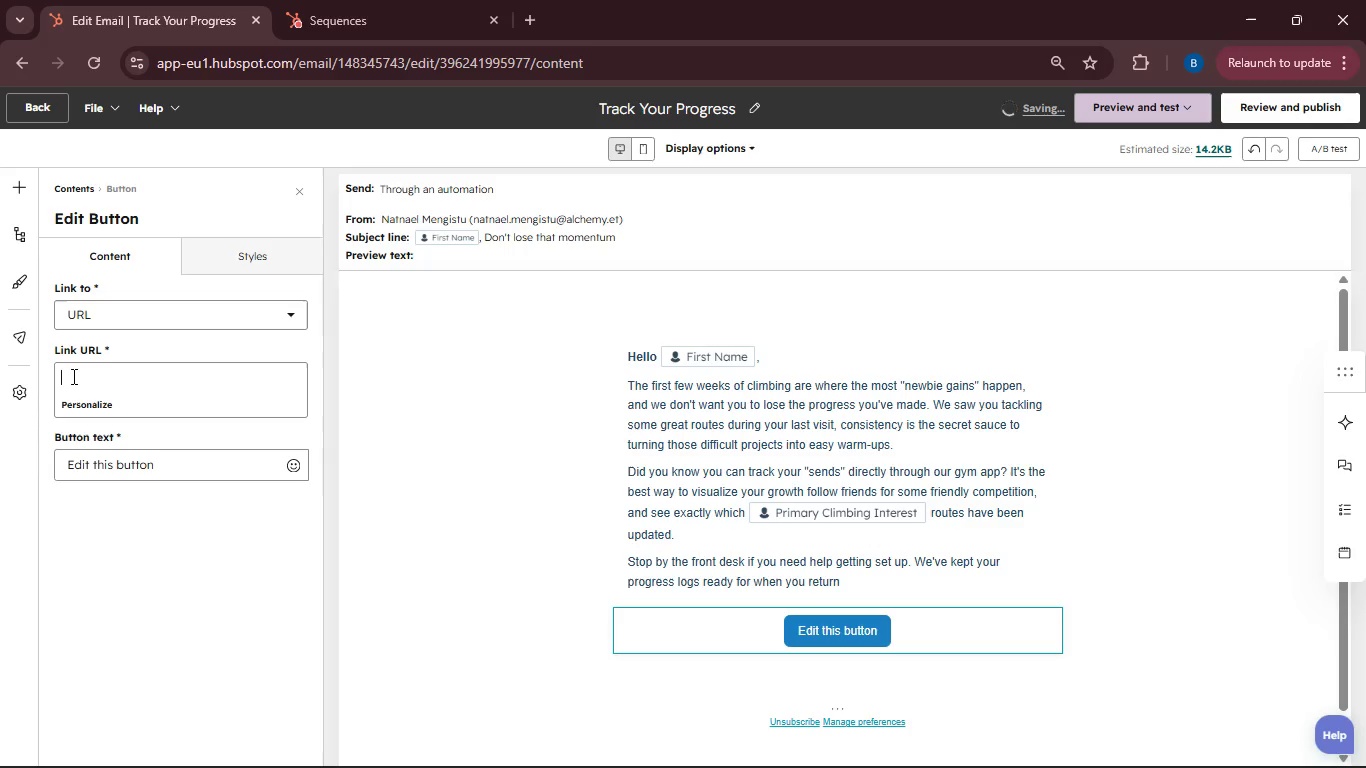 
type(app.)
 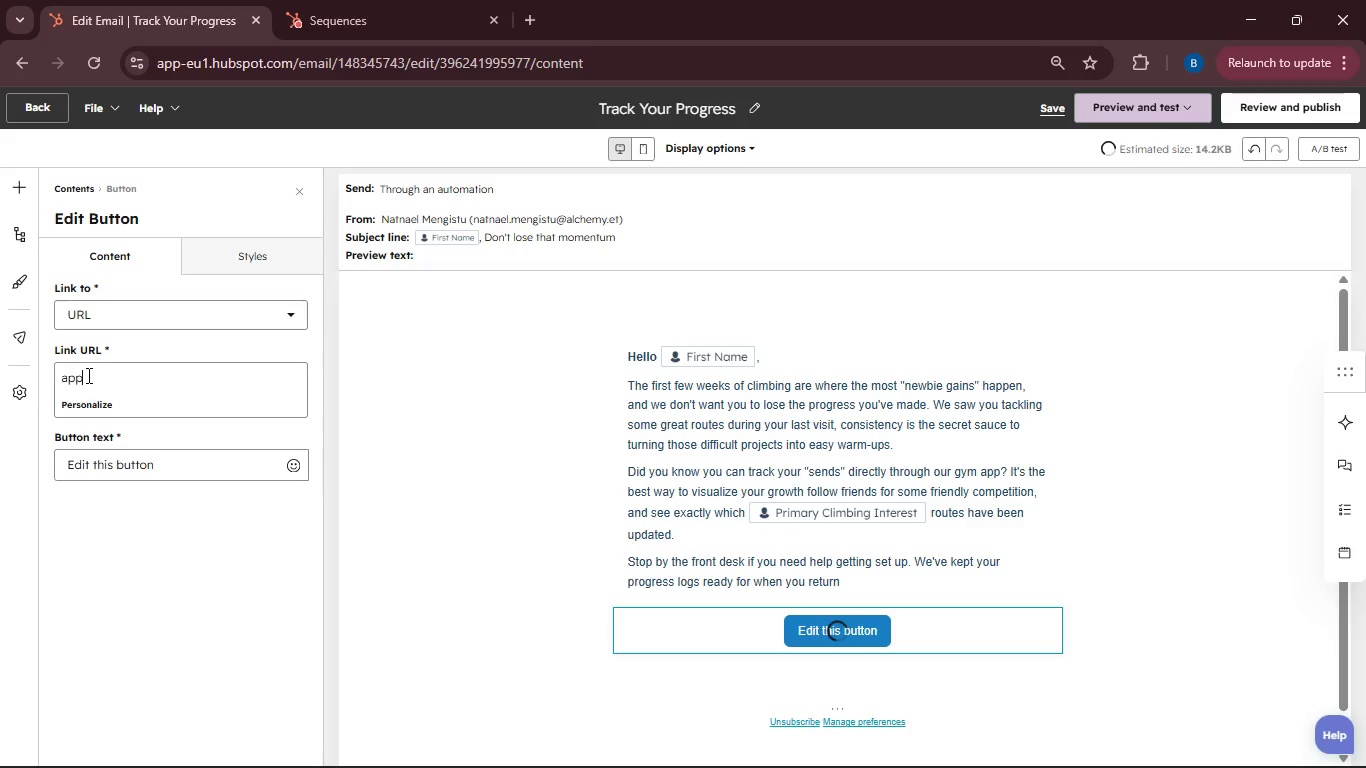 
type(com)
 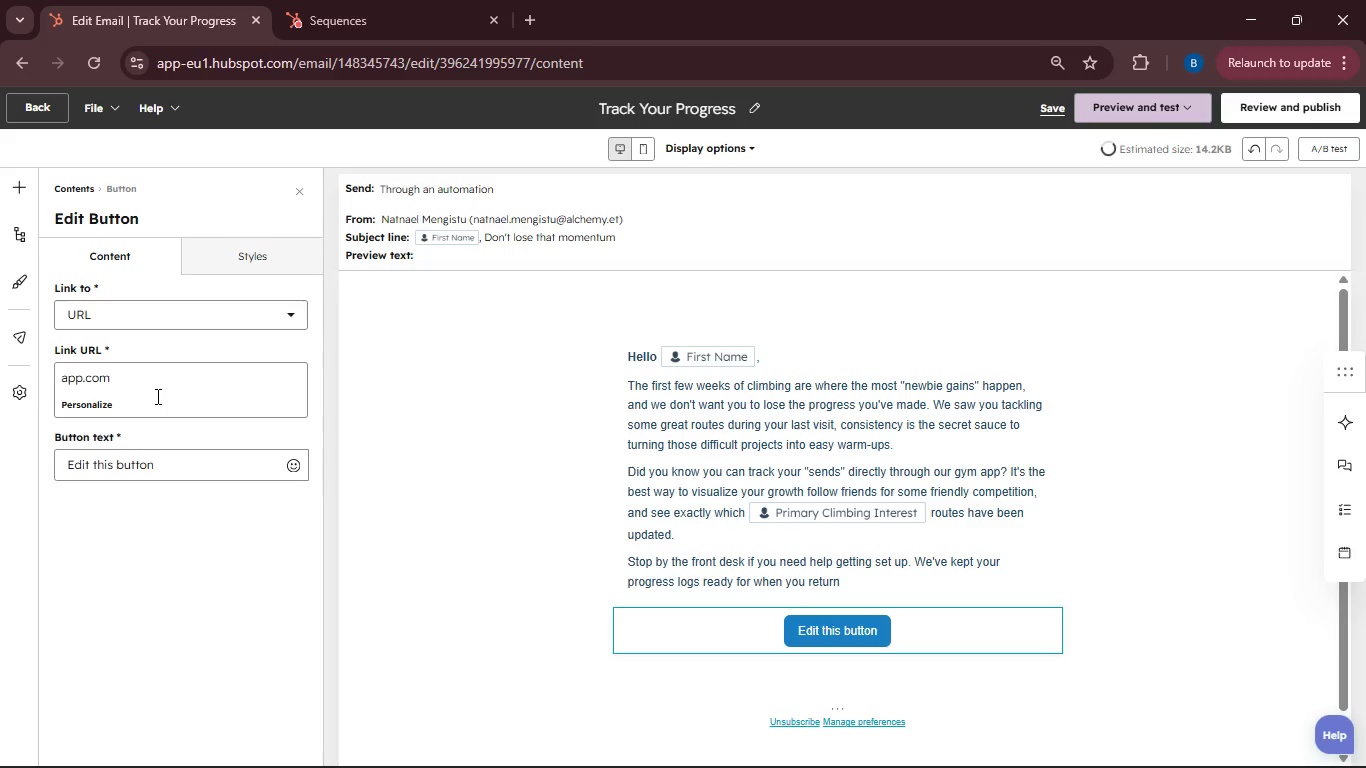 
left_click([164, 465])
 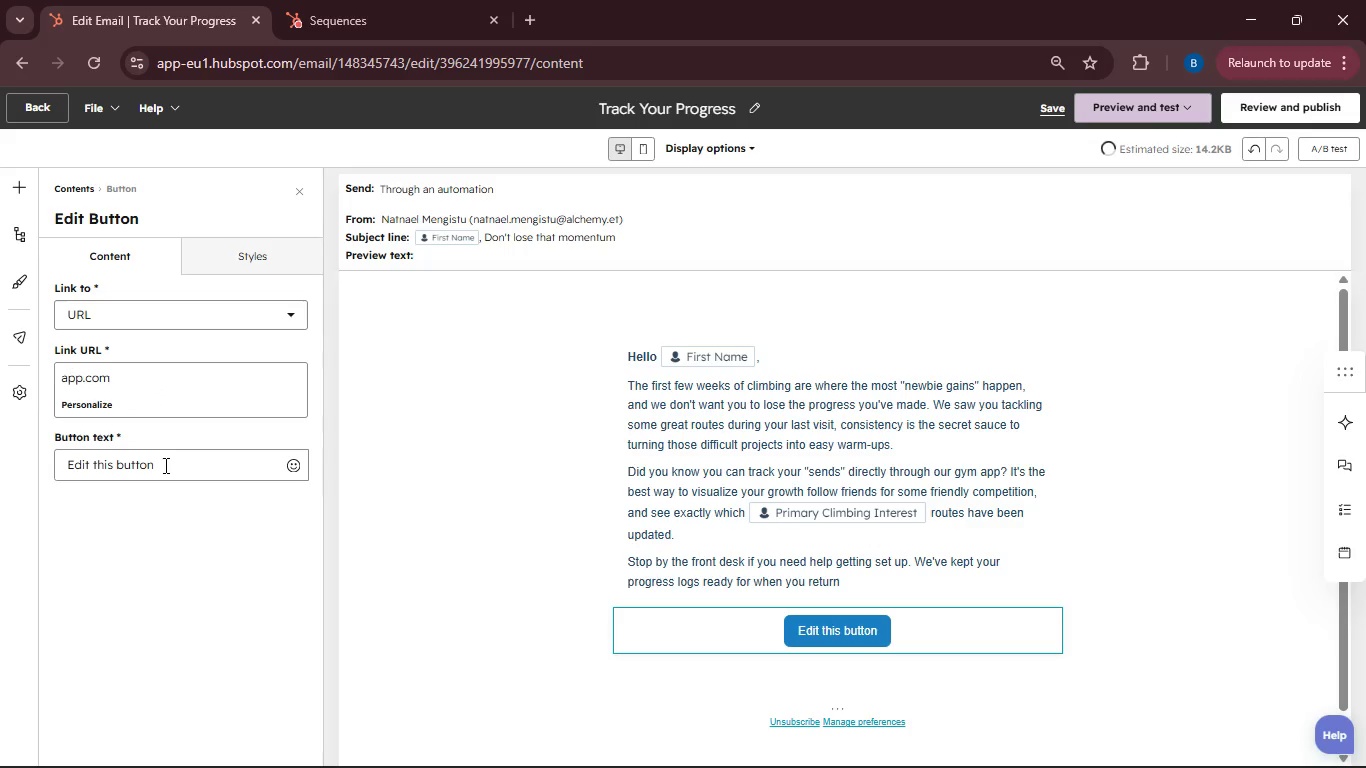 
left_click_drag(start_coordinate=[164, 465], to_coordinate=[60, 467])
 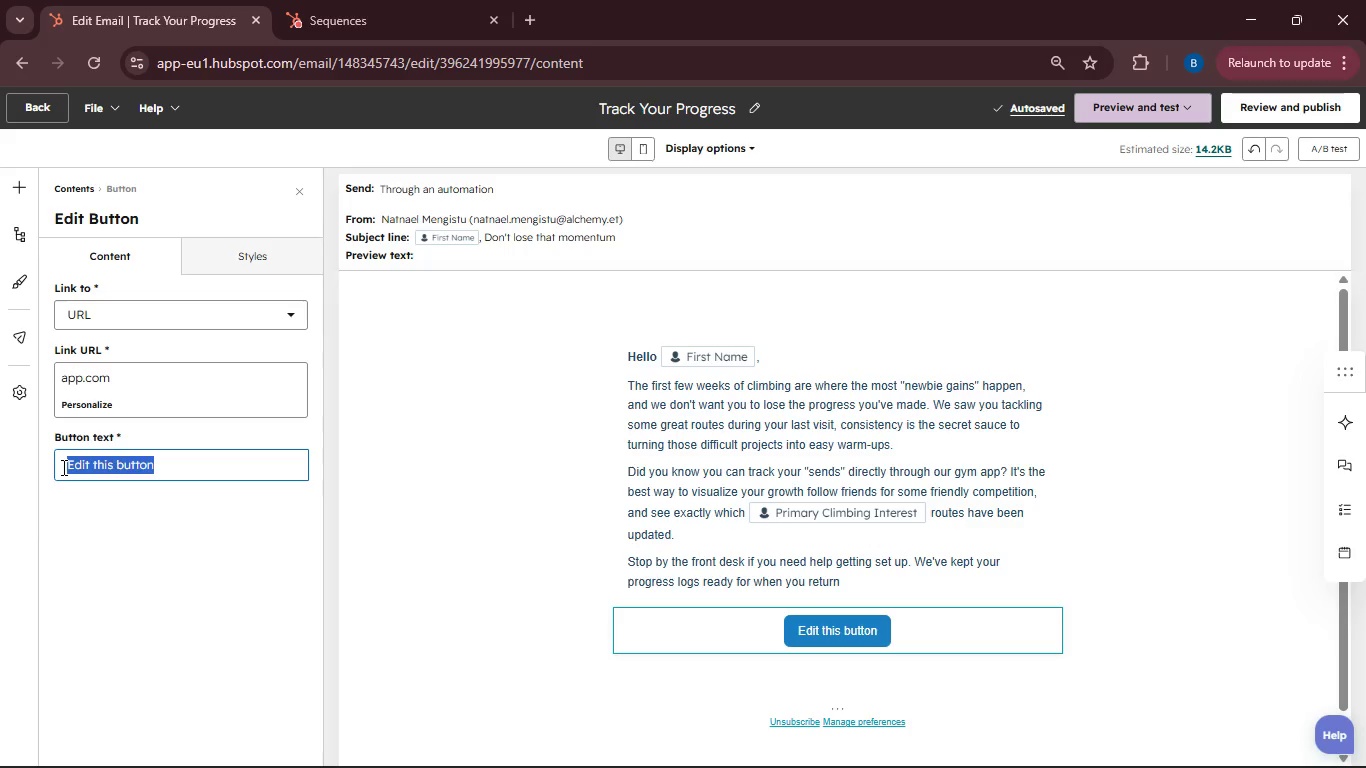 
type(Download the ProgressApp)
 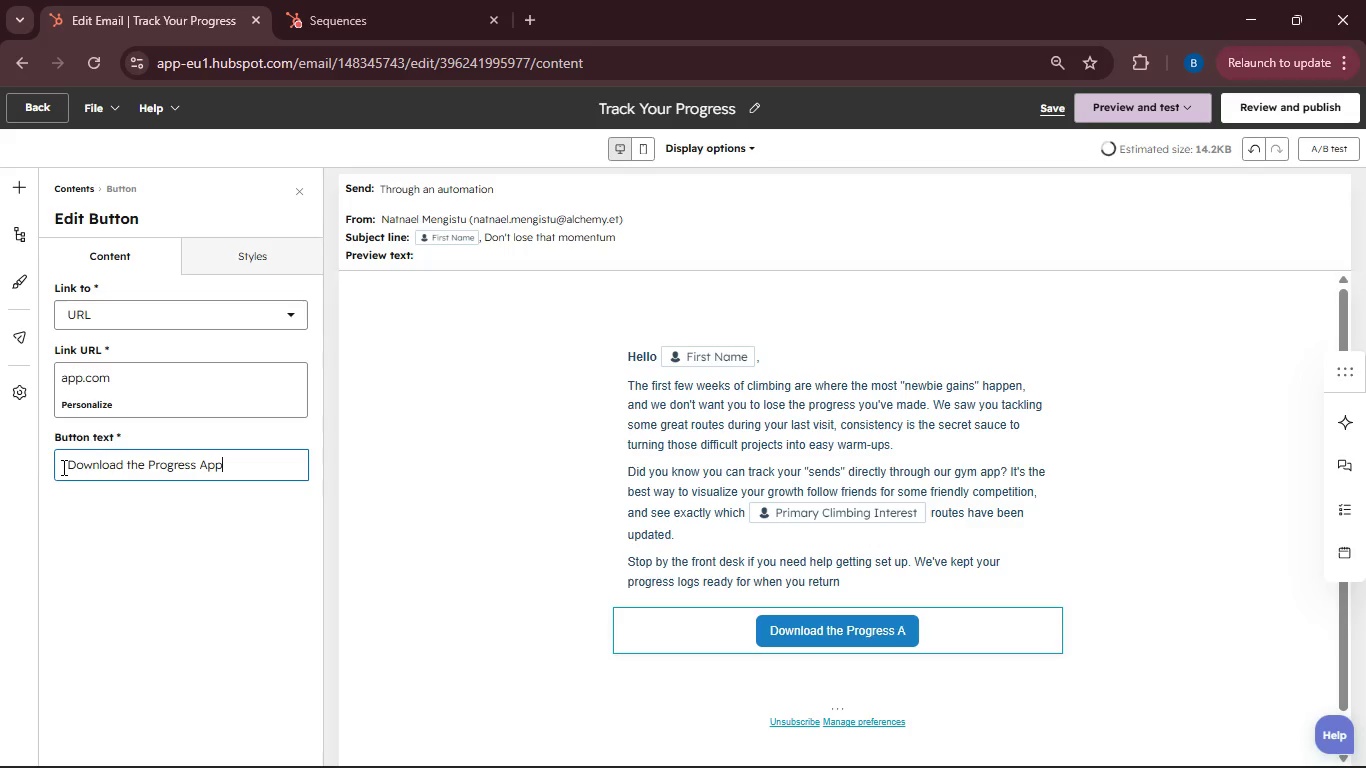 
left_click([301, 202])
 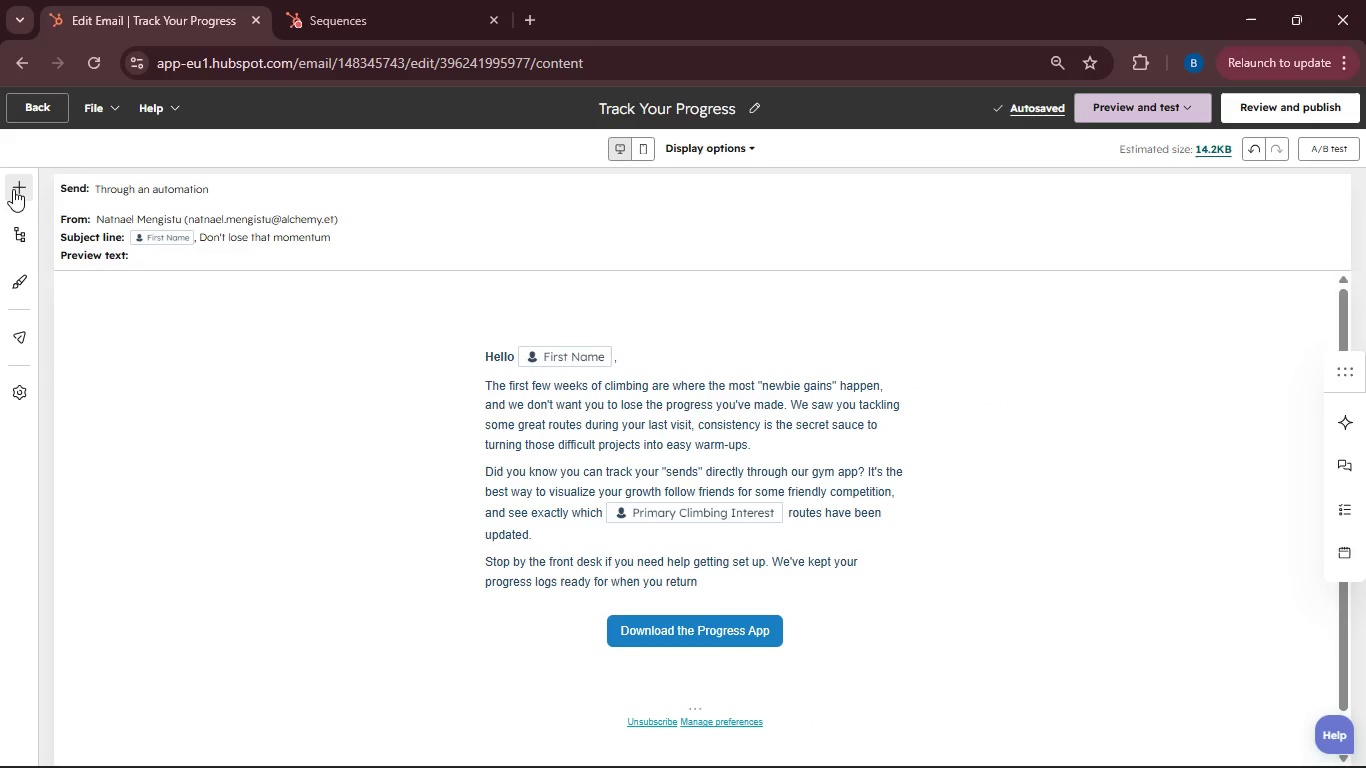 
left_click([13, 189])
 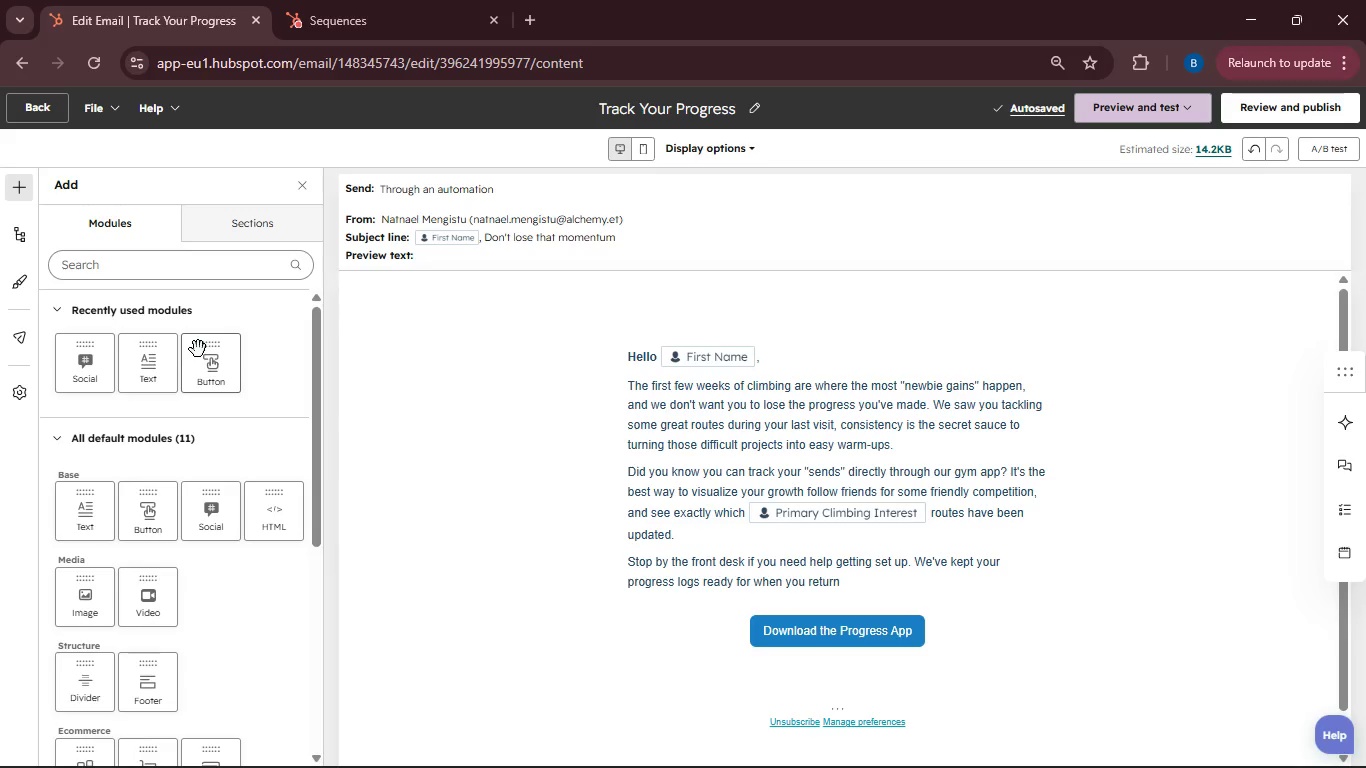 
left_click_drag(start_coordinate=[160, 350], to_coordinate=[800, 650])
 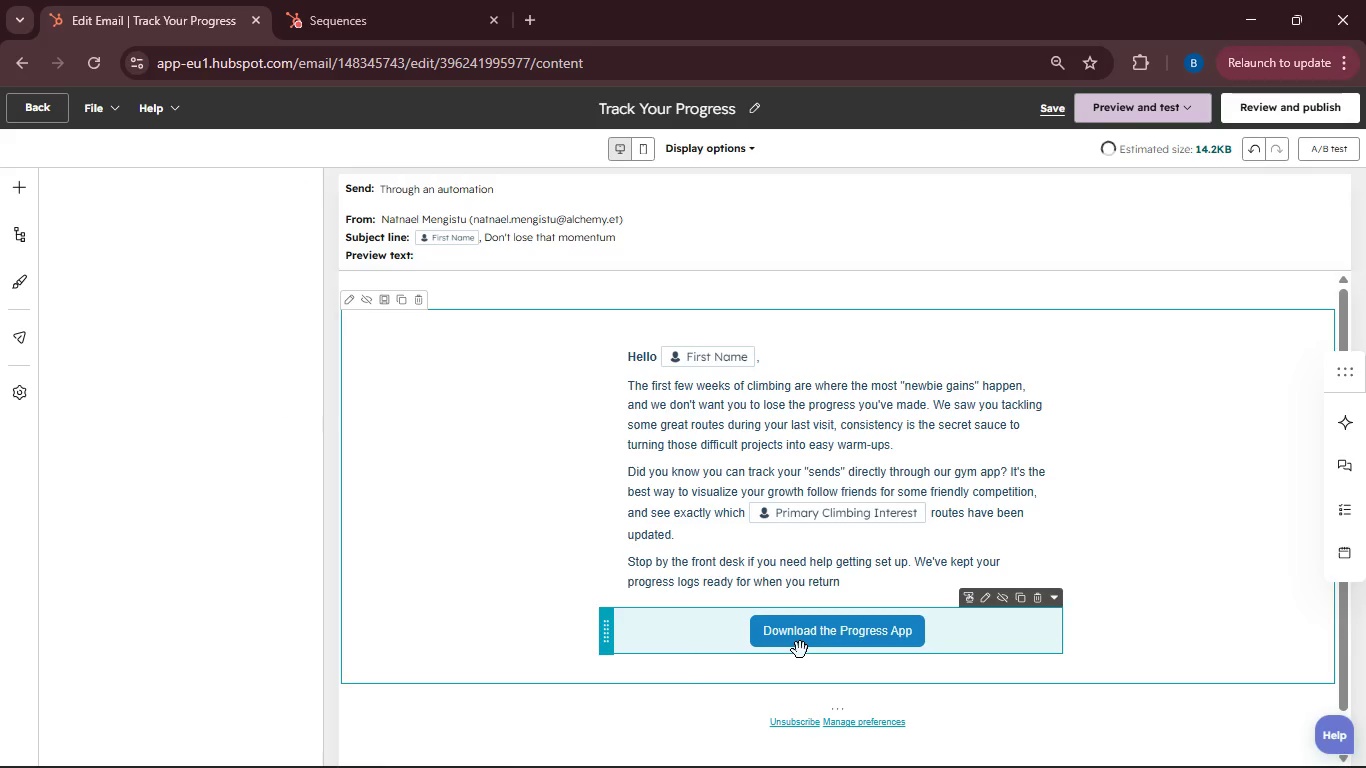 
scroll: coordinate [721, 542], scroll_direction: down, amount: 3.0
 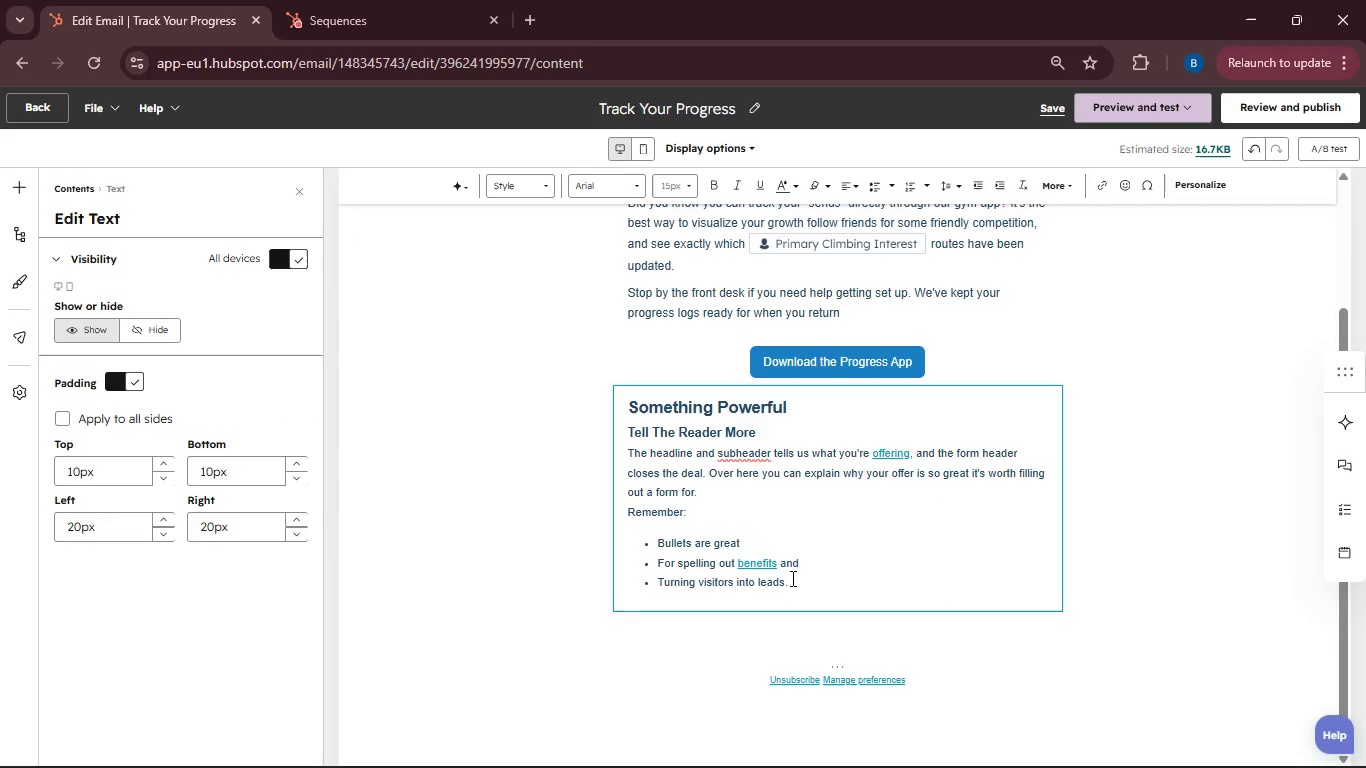 
left_click([790, 582])
 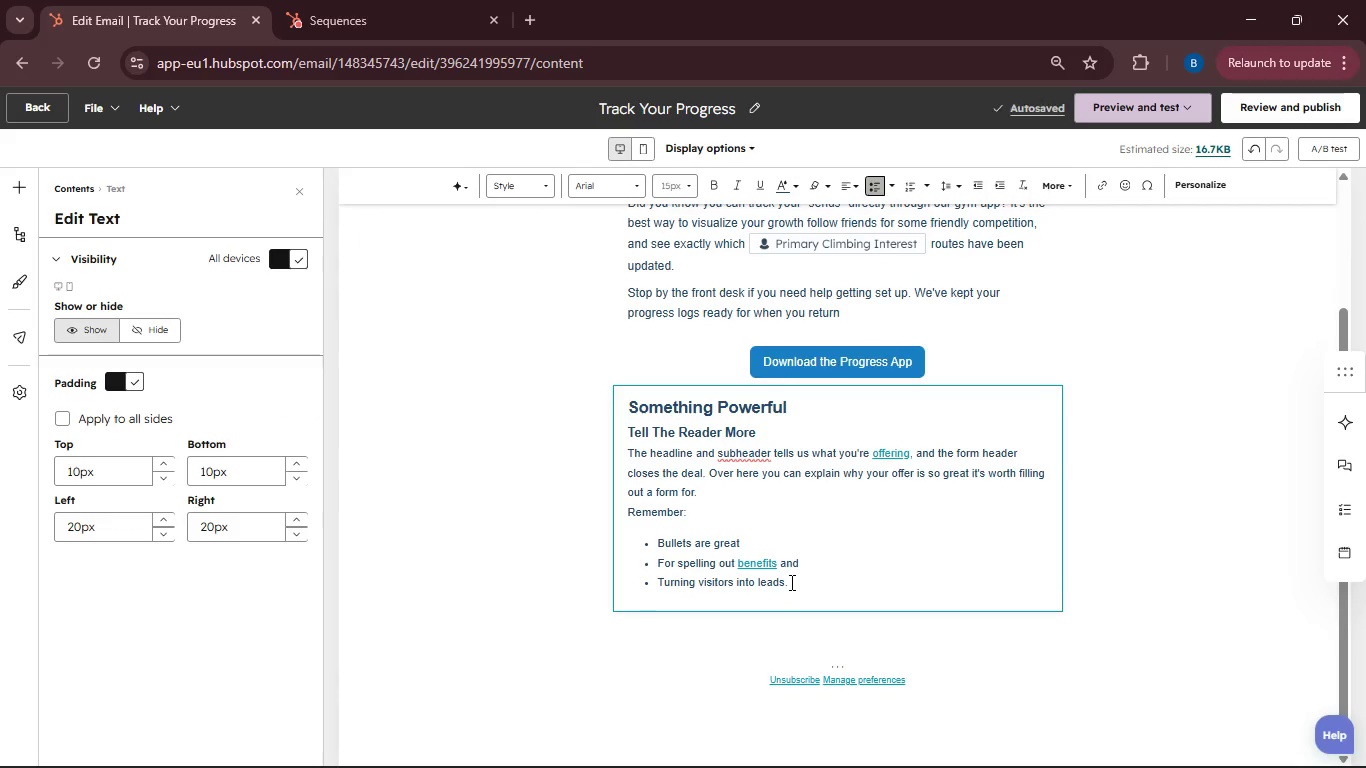 
left_click_drag(start_coordinate=[790, 582], to_coordinate=[628, 413])
 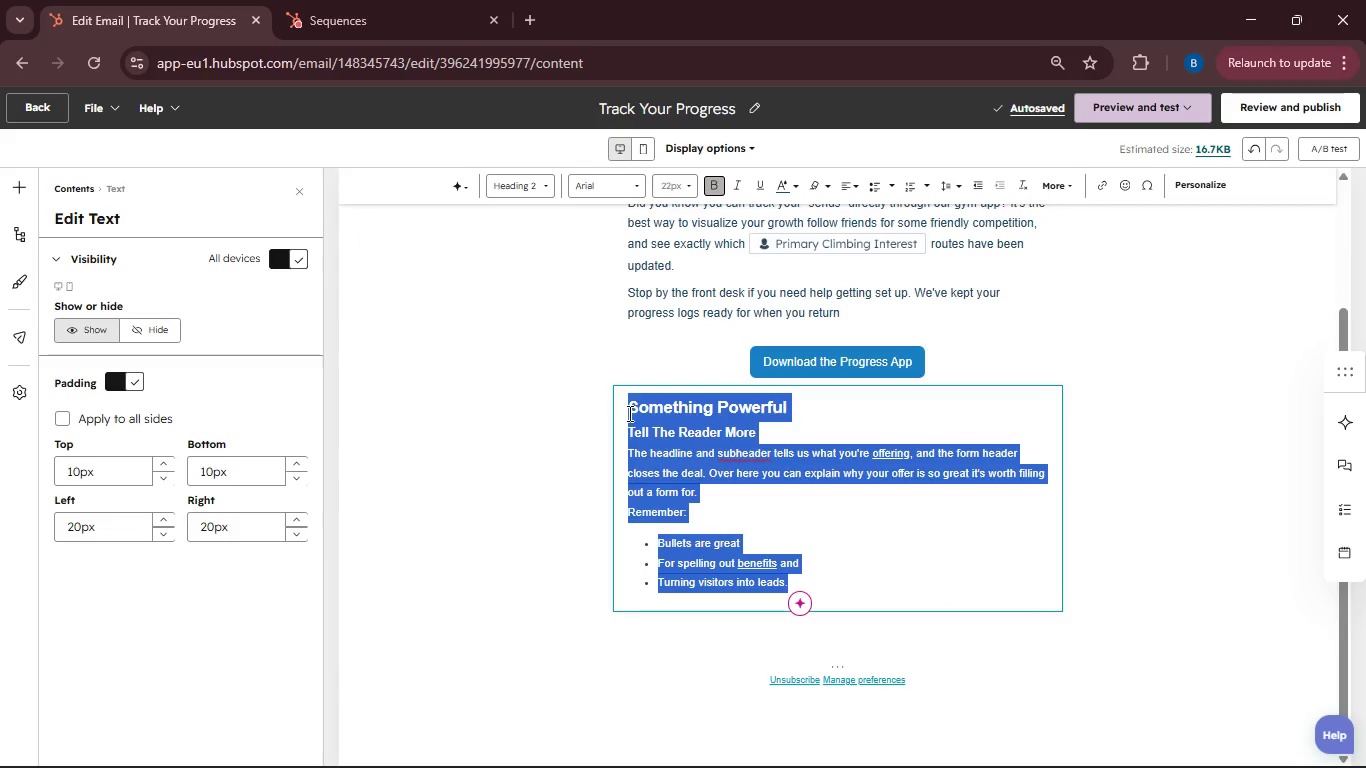 
key(Backspace)
 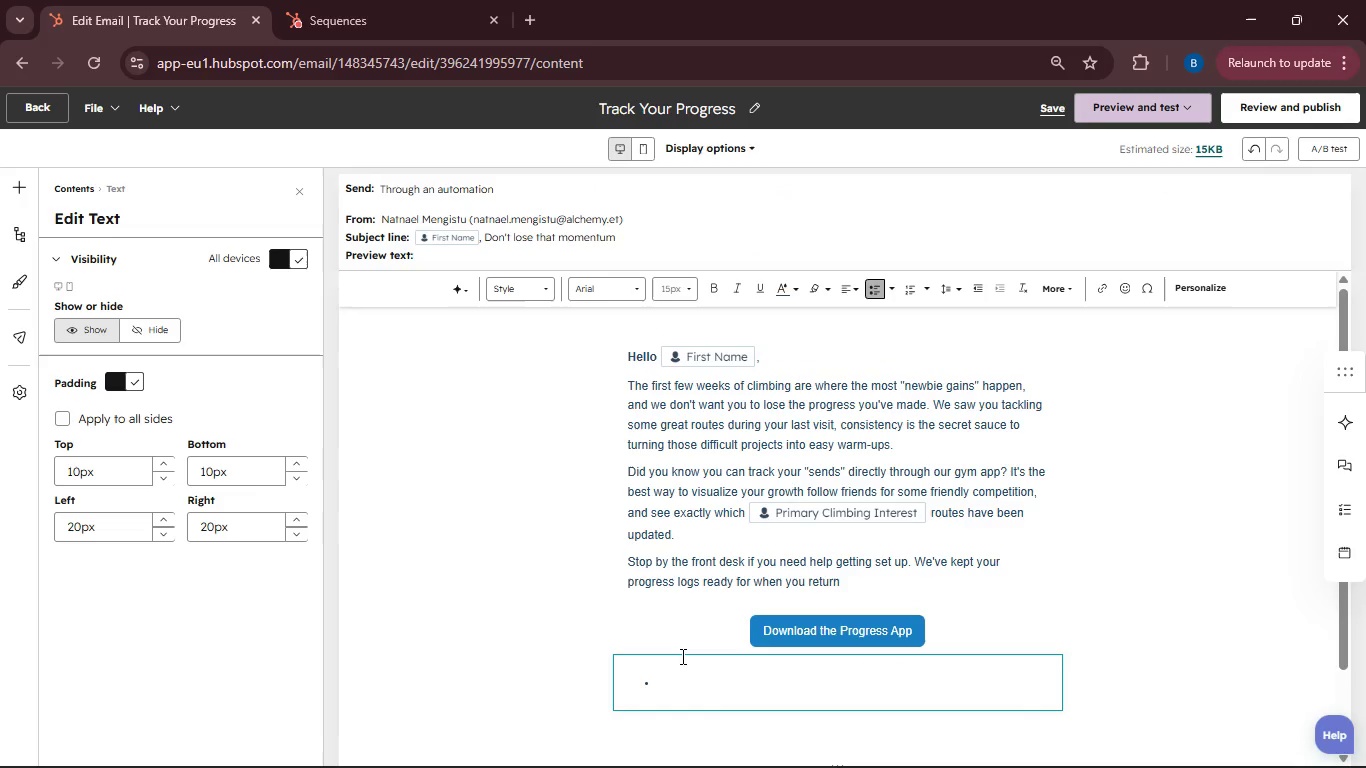 
key(Backspace)
 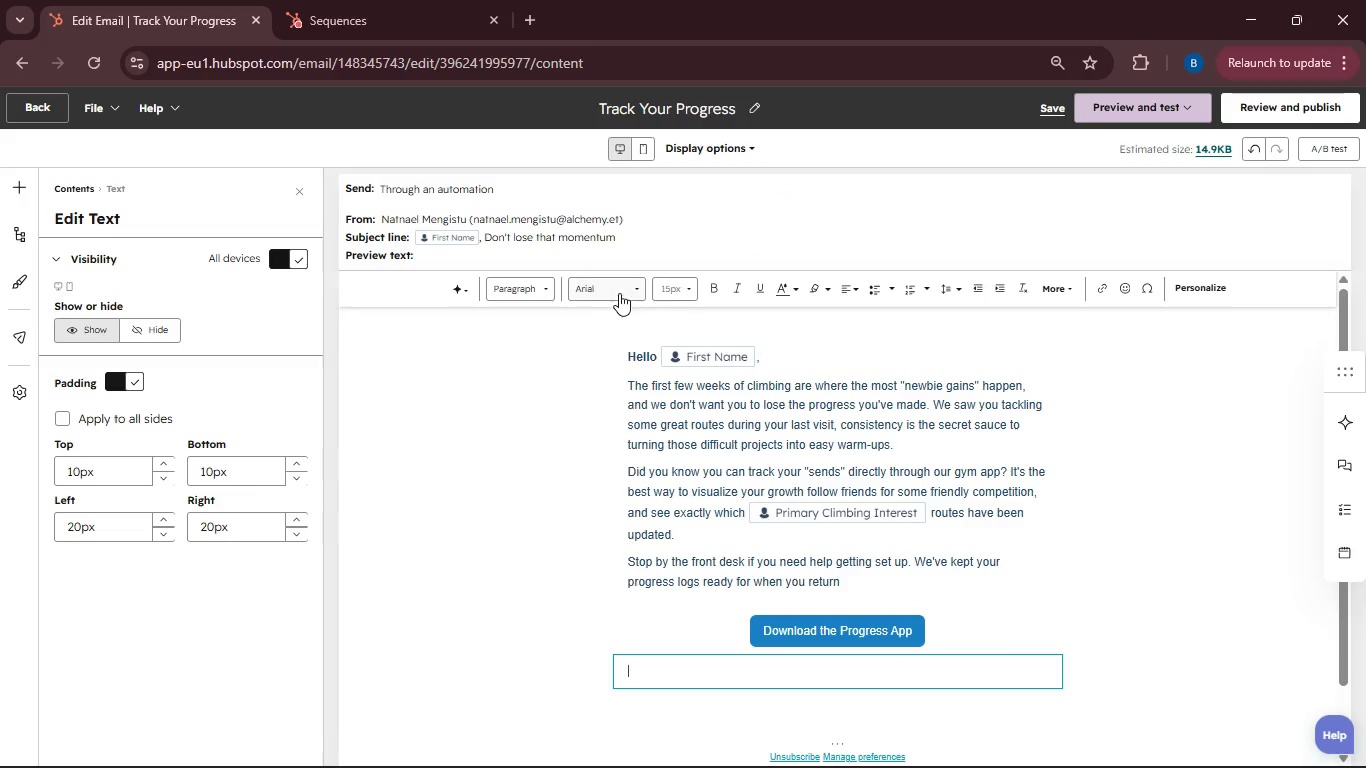 
left_click([694, 292])
 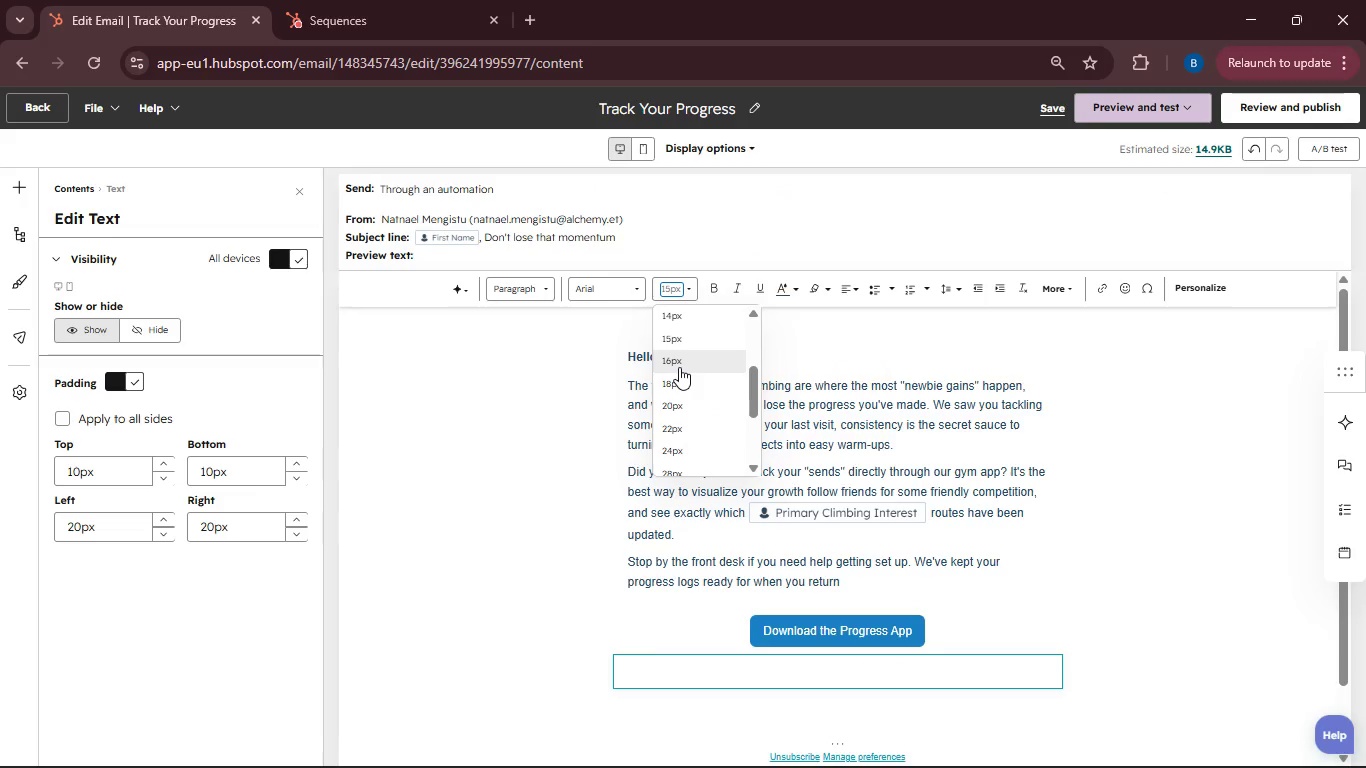 
left_click([679, 367])
 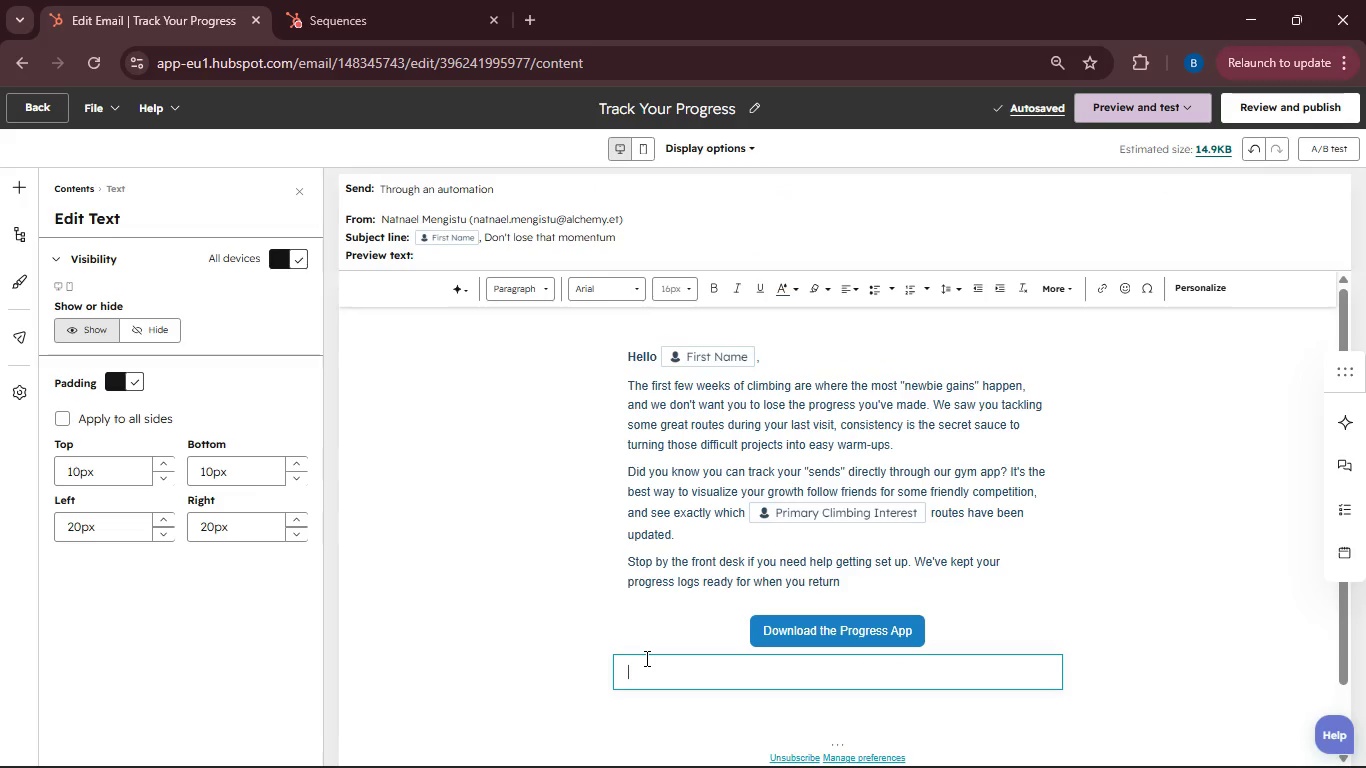 
wait(5.27)
 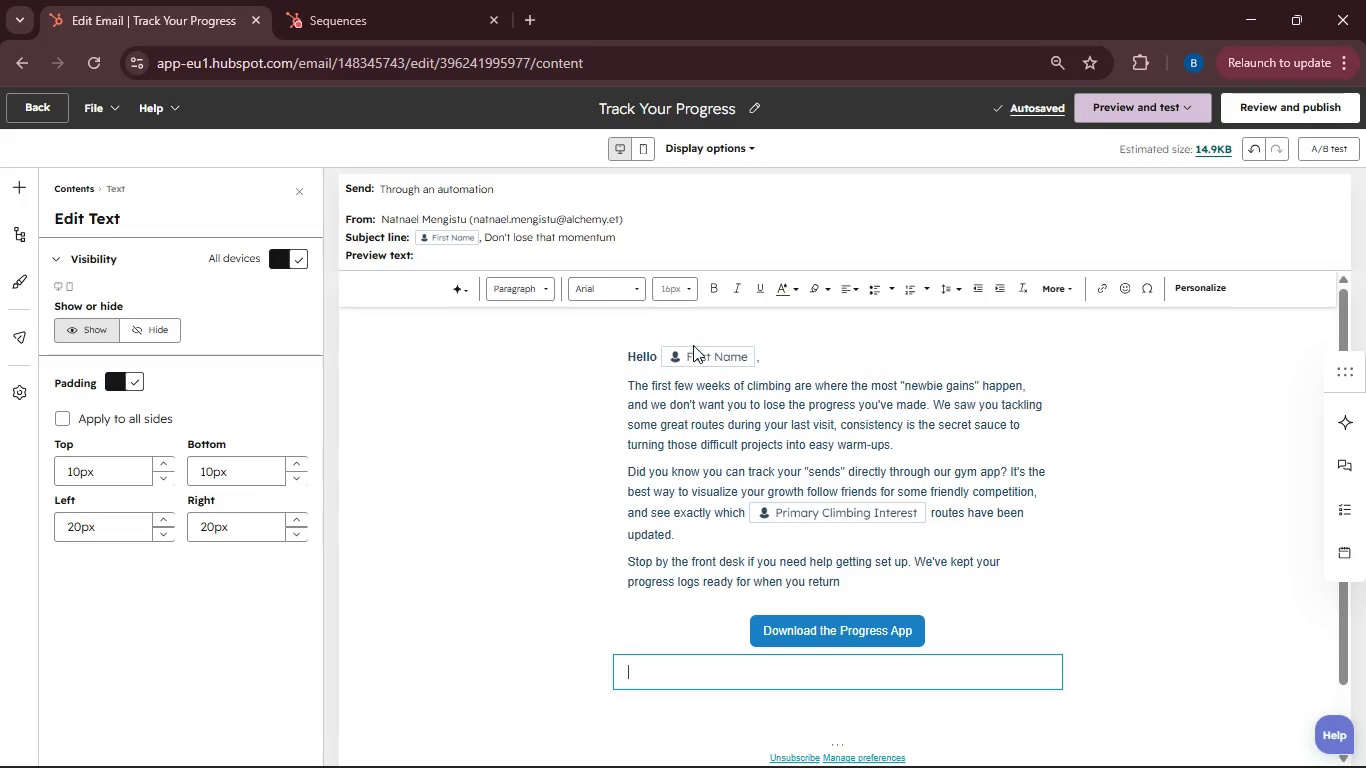 
type(Keep Climbing.)
key(Backspace)
type(,)
 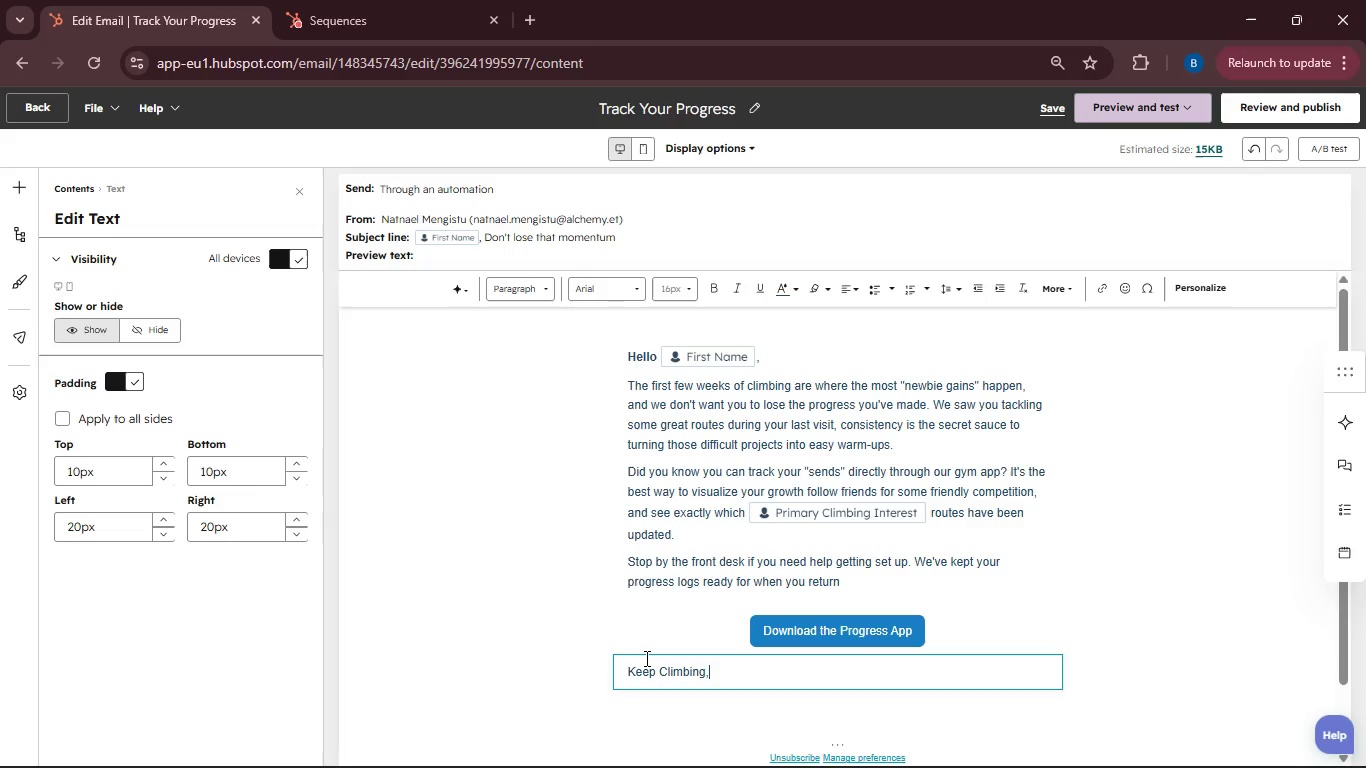 
 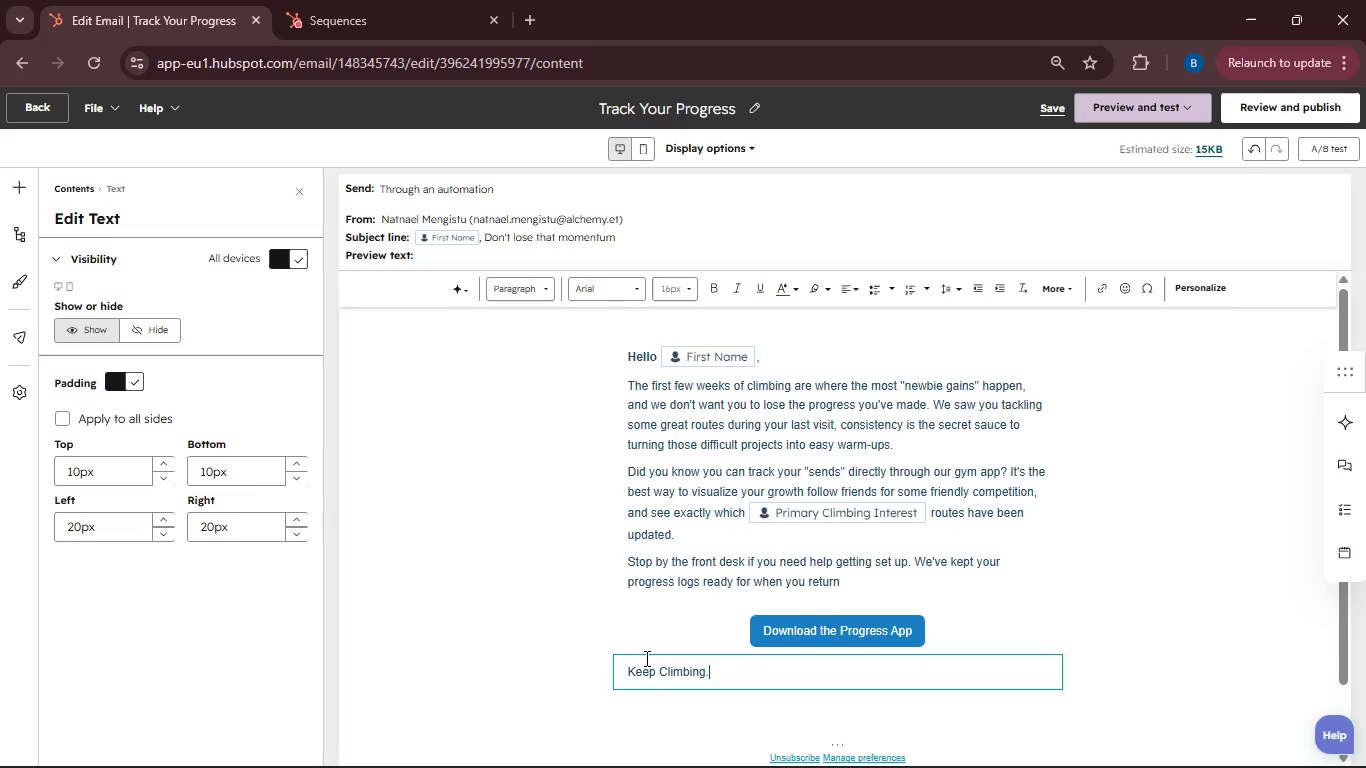 
key(Enter)
 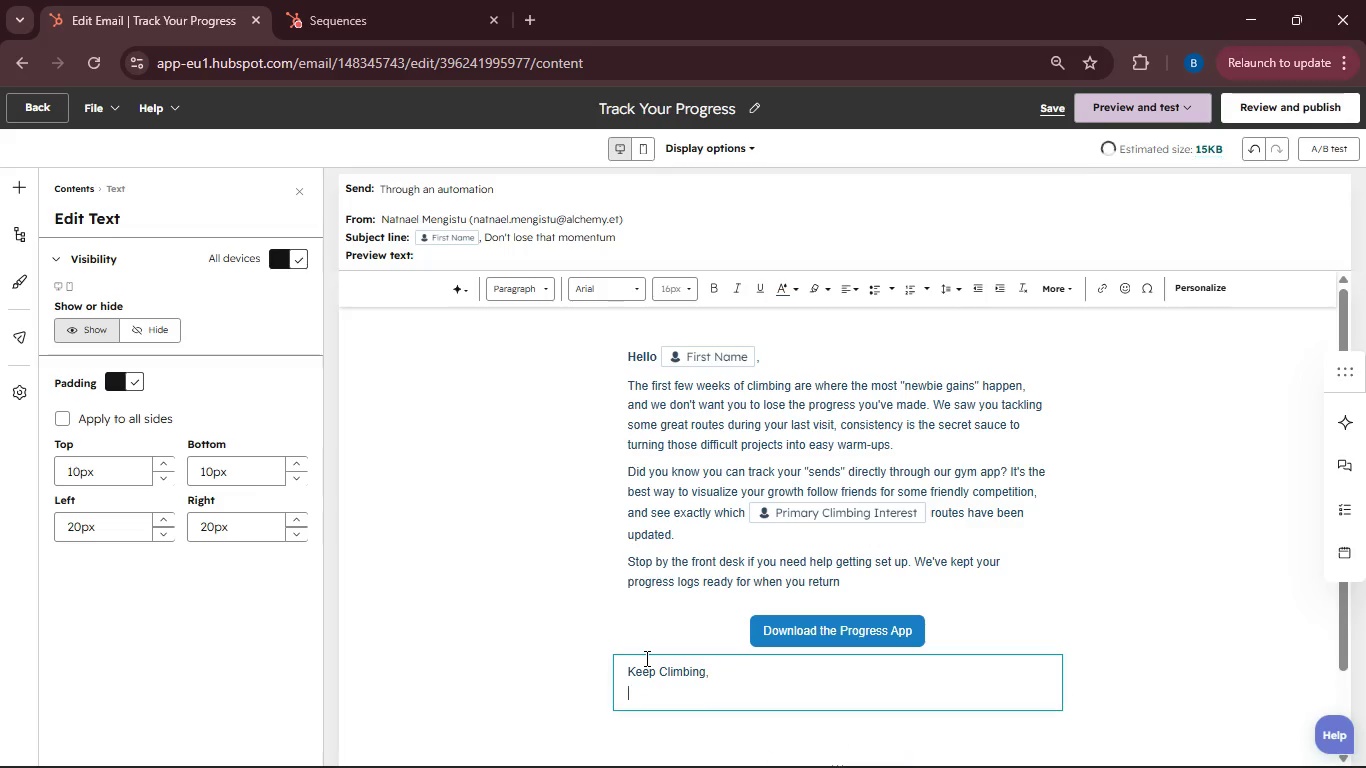 
key(Shift+Backspace)
 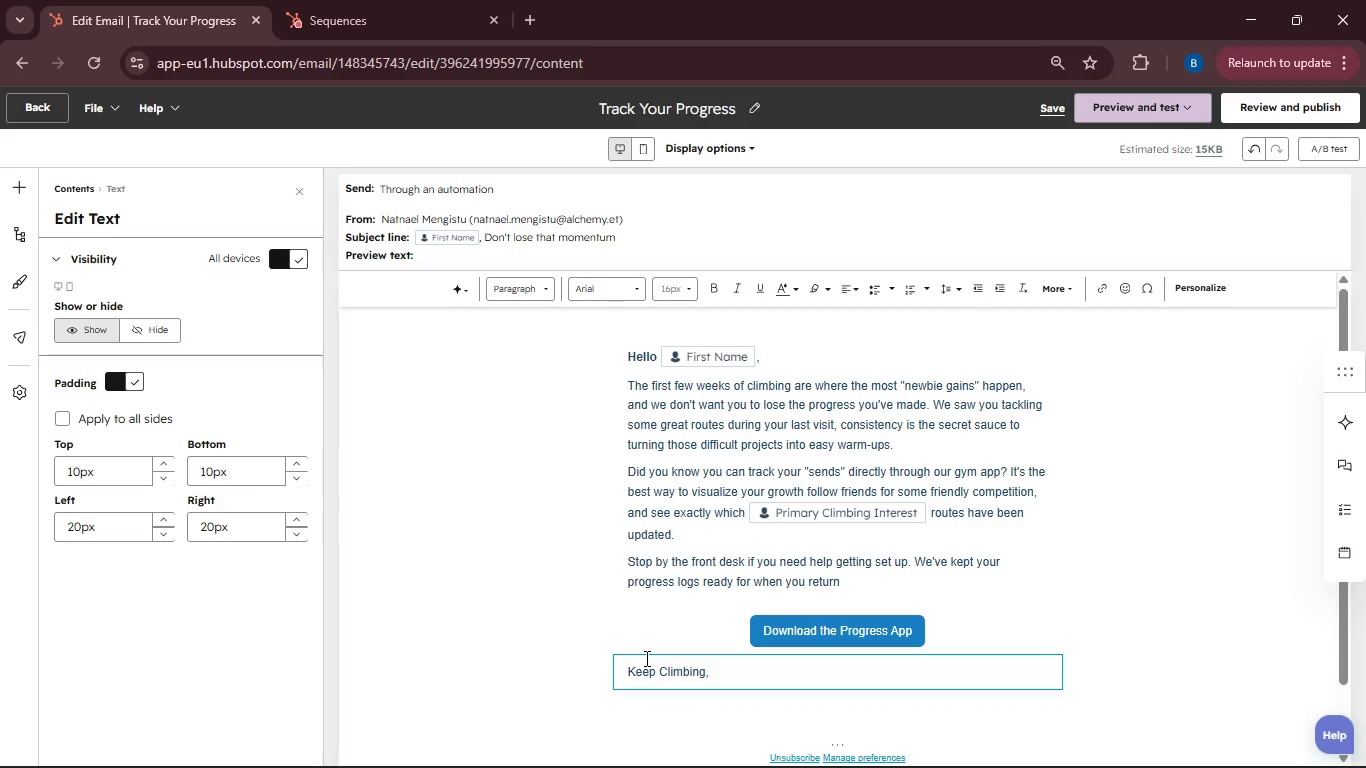 
key(Enter)
 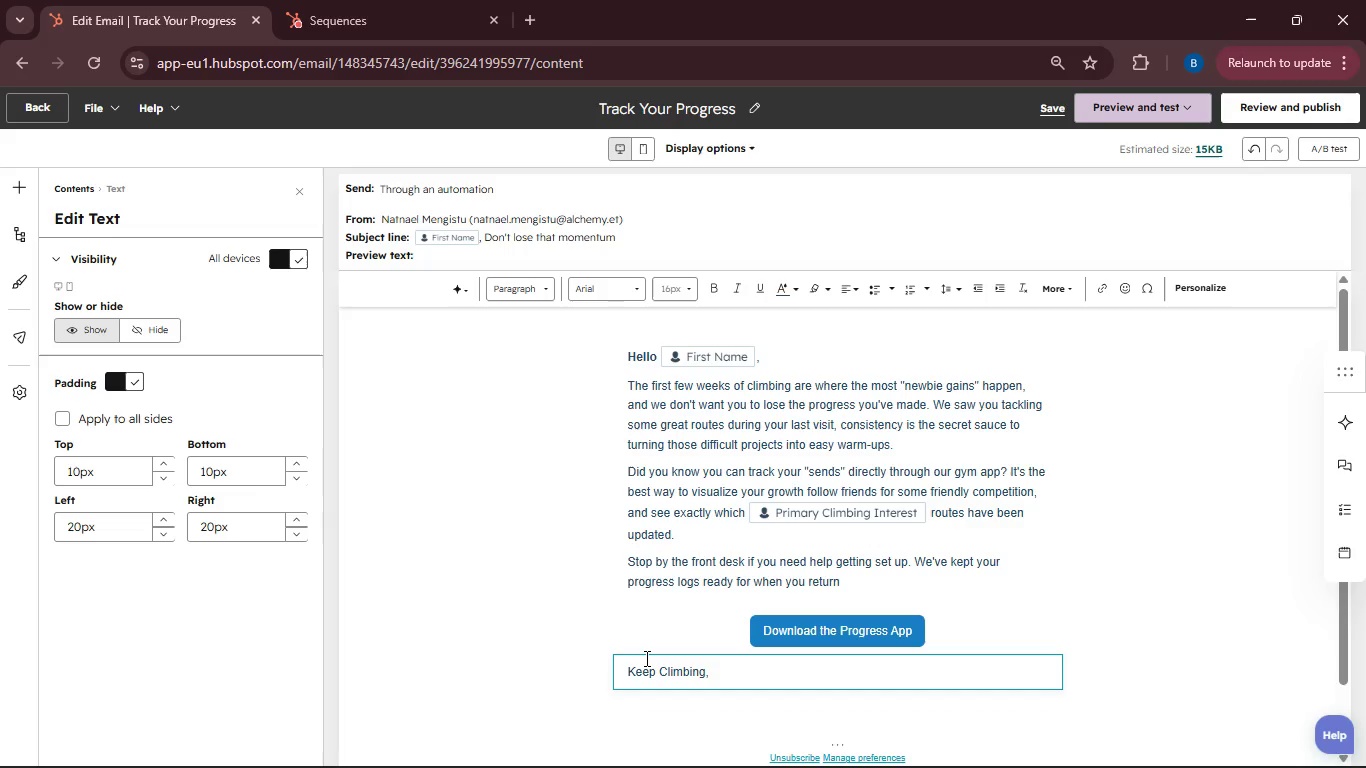 
type(The Vertical Limit Team)
 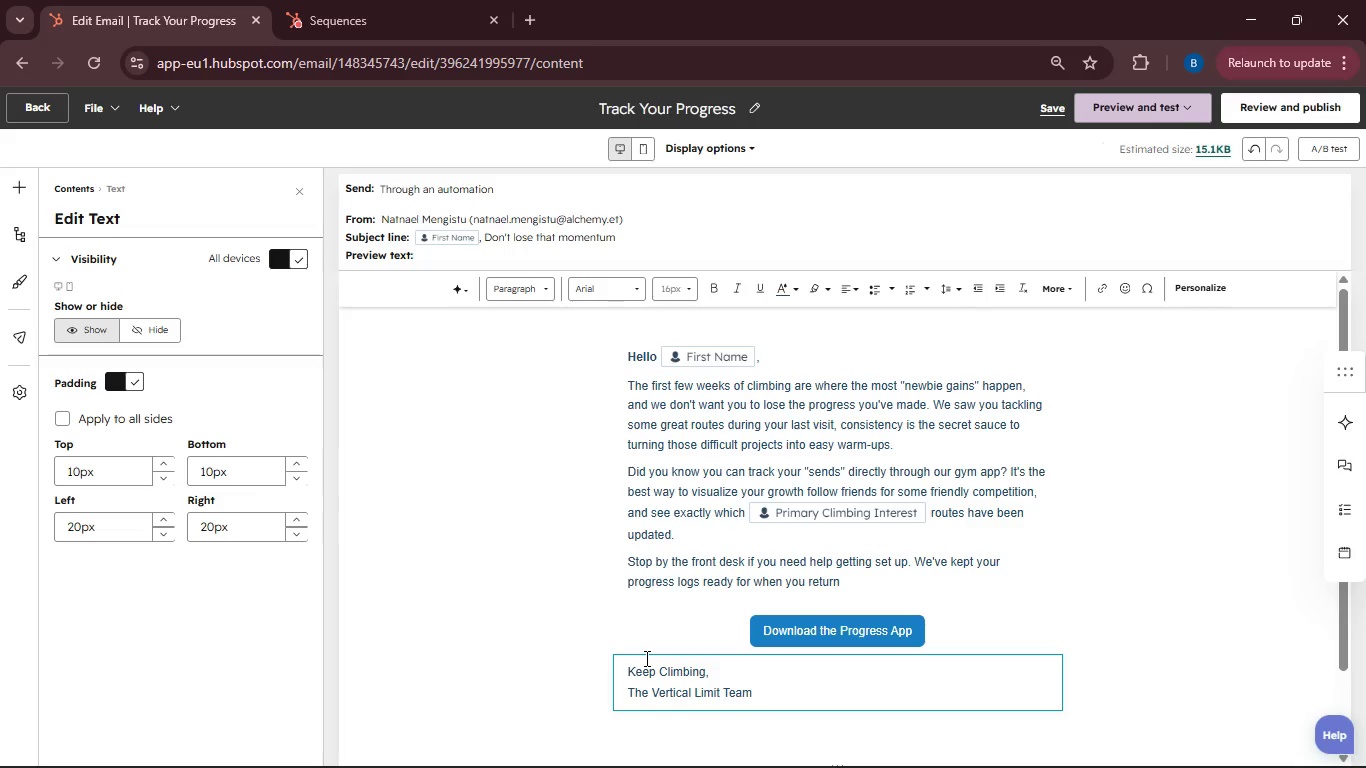 
left_click_drag(start_coordinate=[762, 699], to_coordinate=[617, 701])
 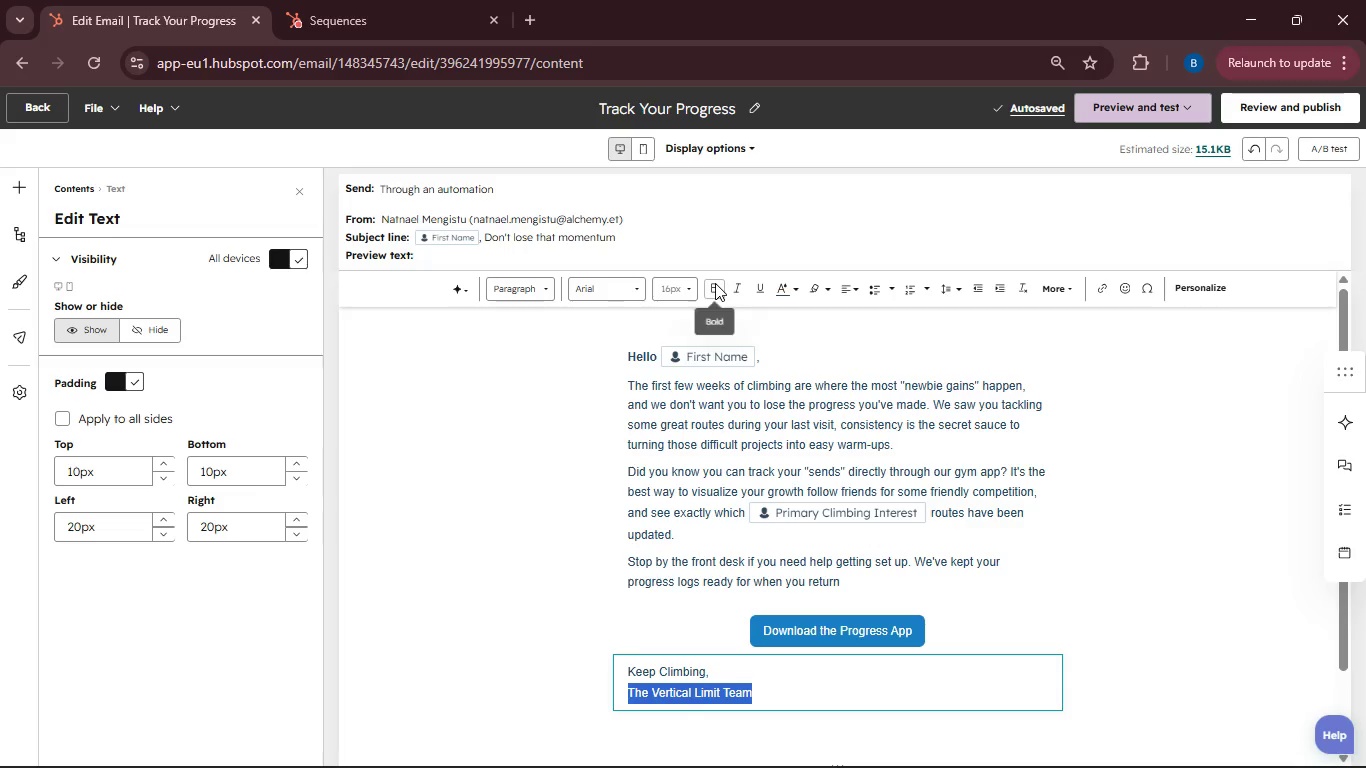 
left_click([715, 283])
 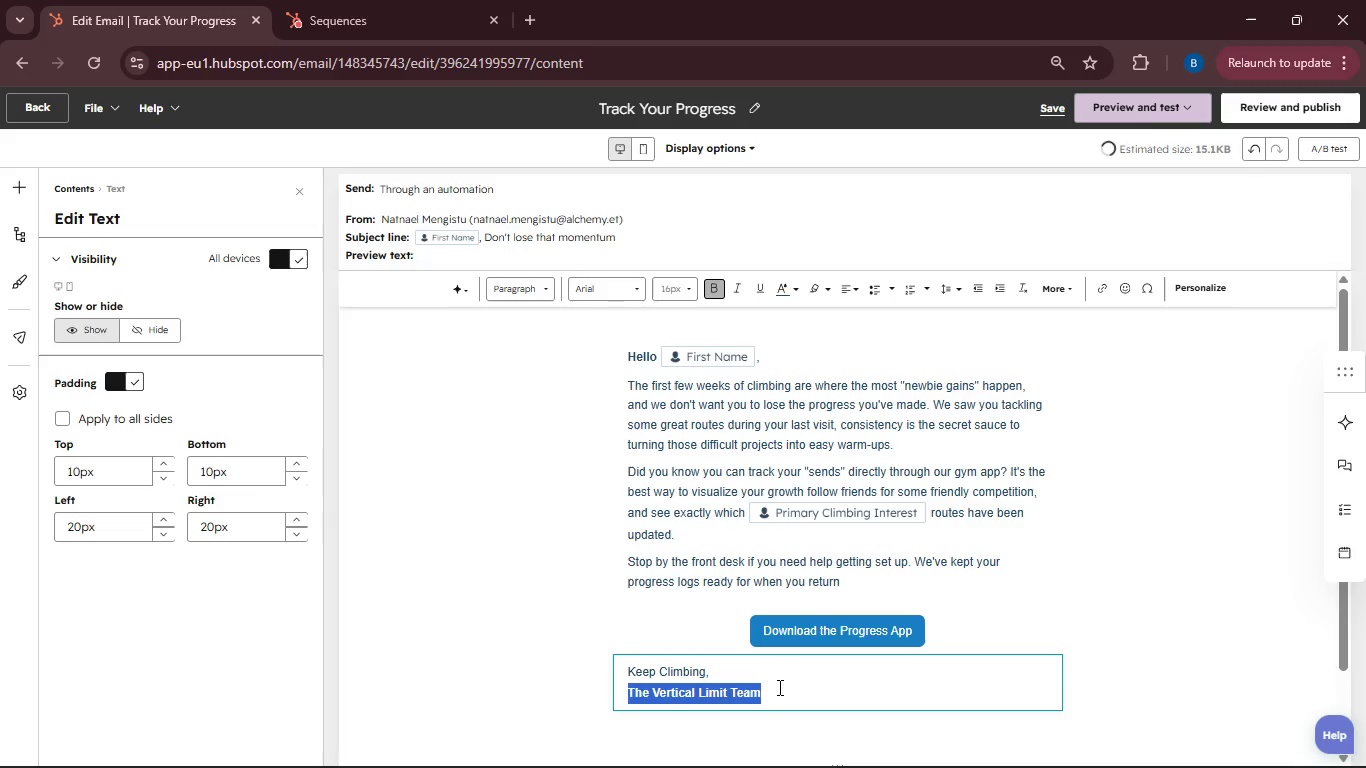 
left_click([778, 687])
 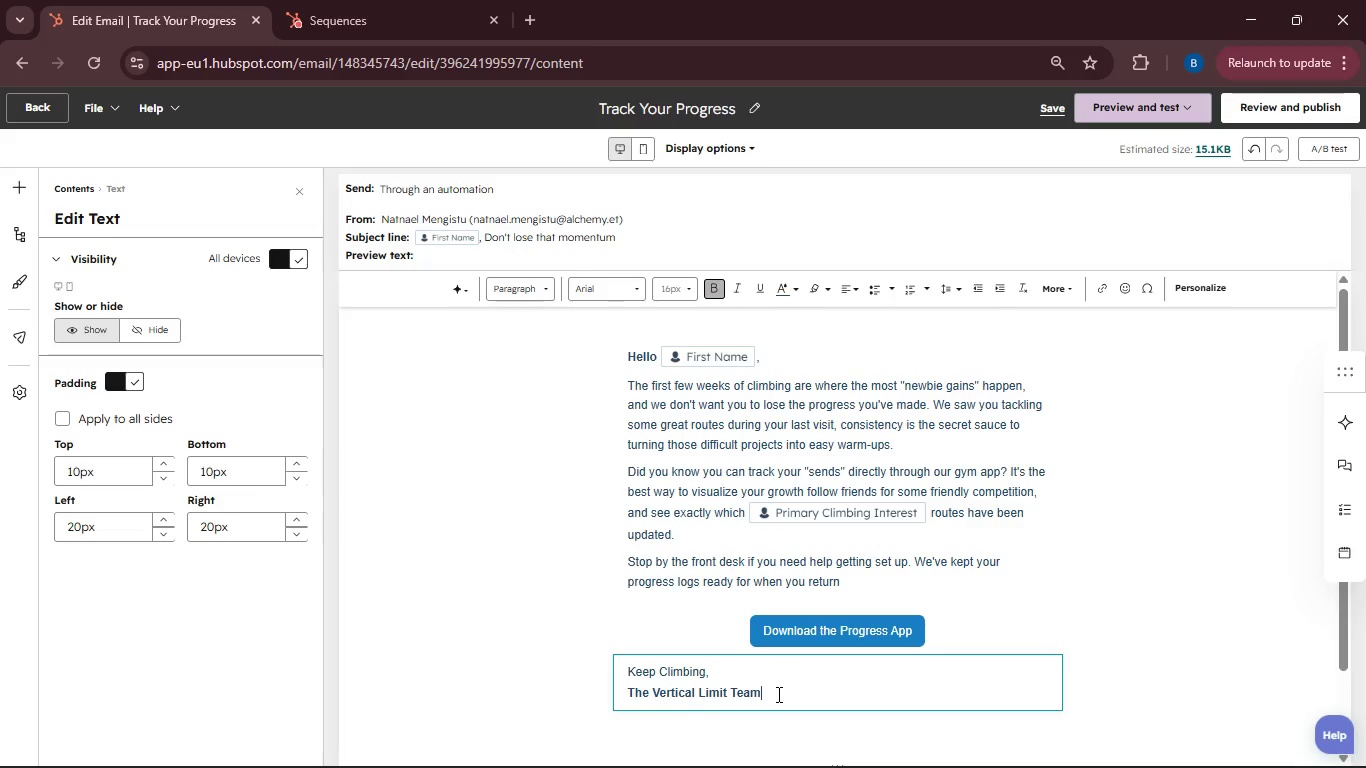 
left_click_drag(start_coordinate=[777, 694], to_coordinate=[606, 668])
 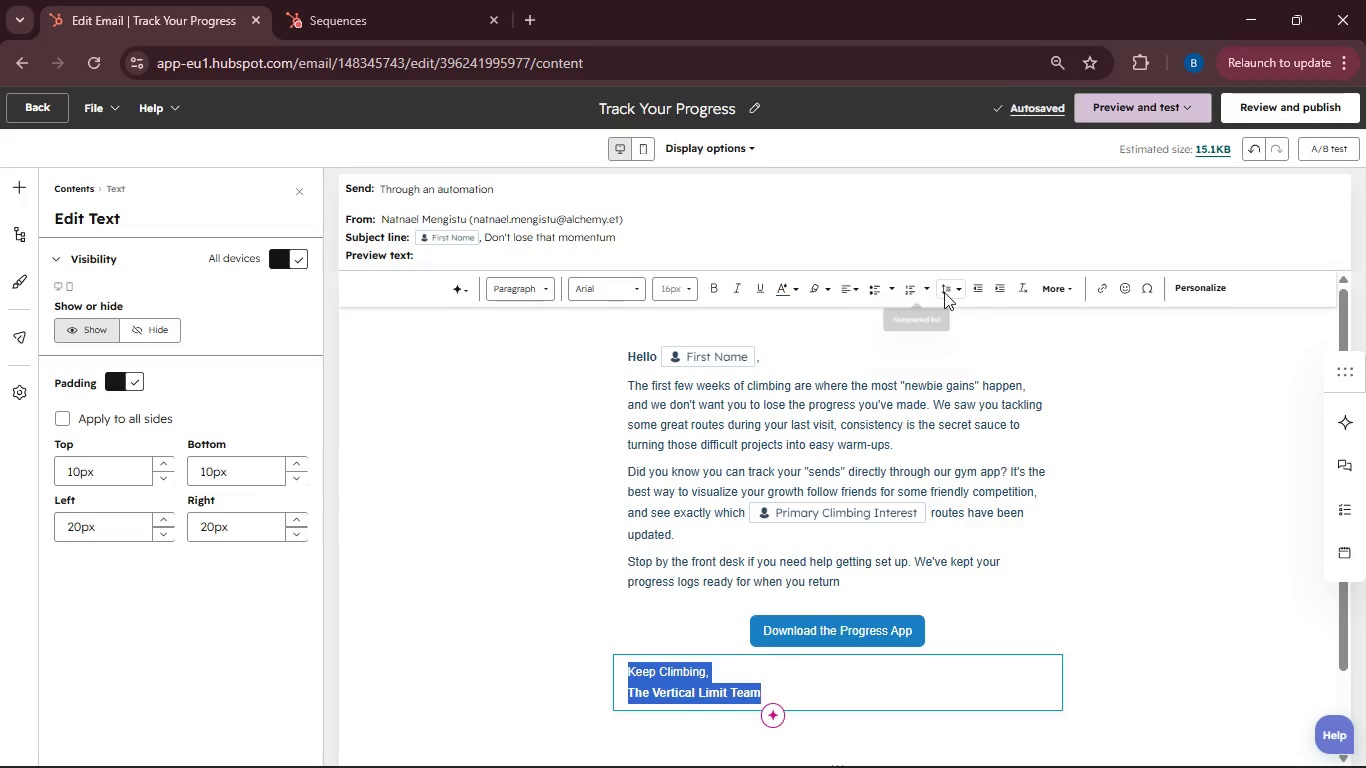 
left_click([944, 292])
 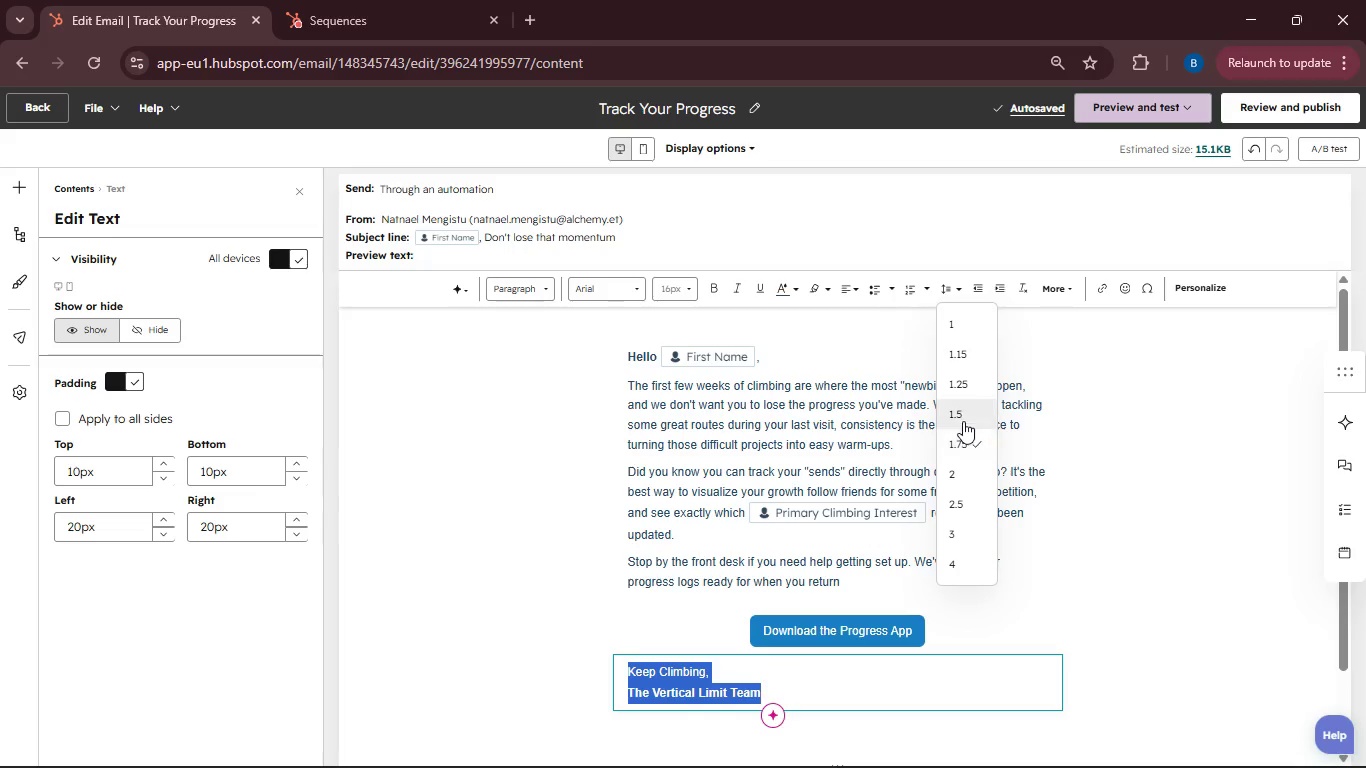 
left_click([963, 420])
 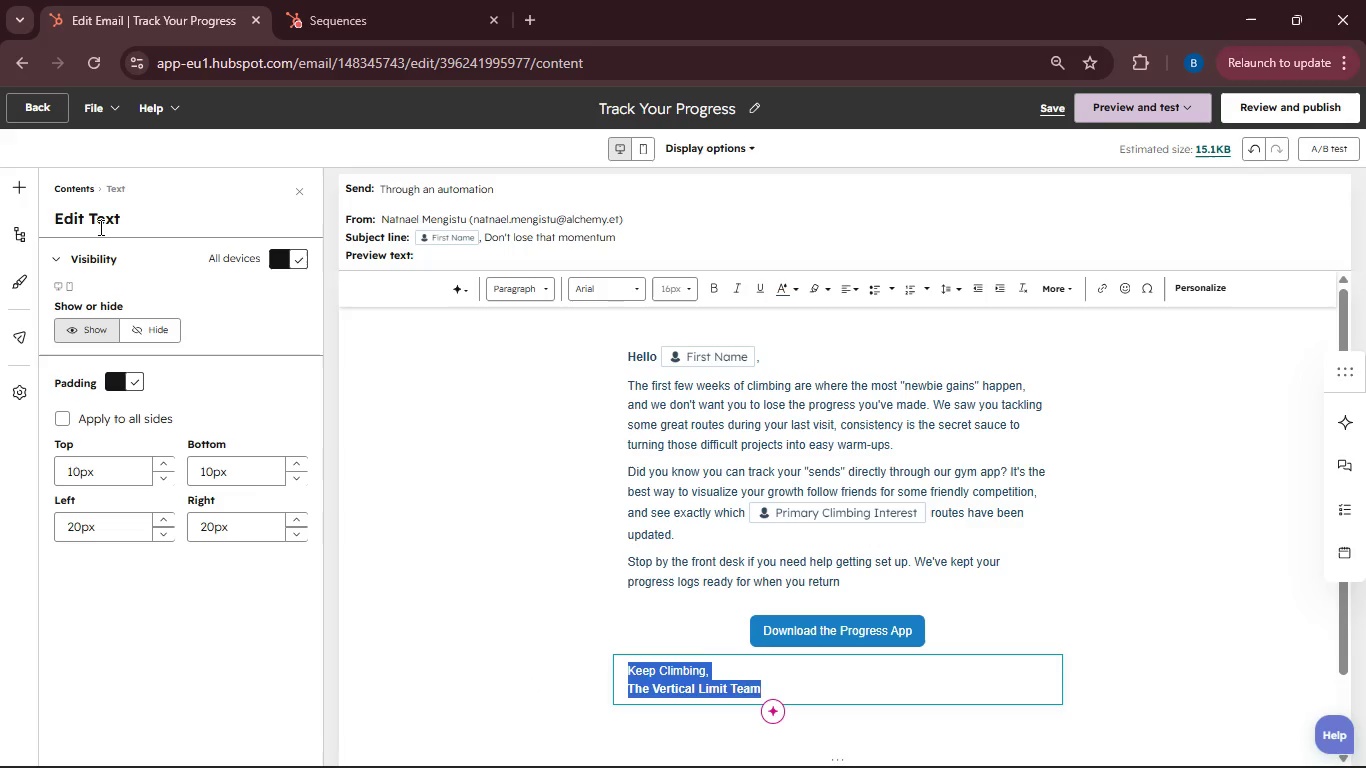 
left_click([10, 175])
 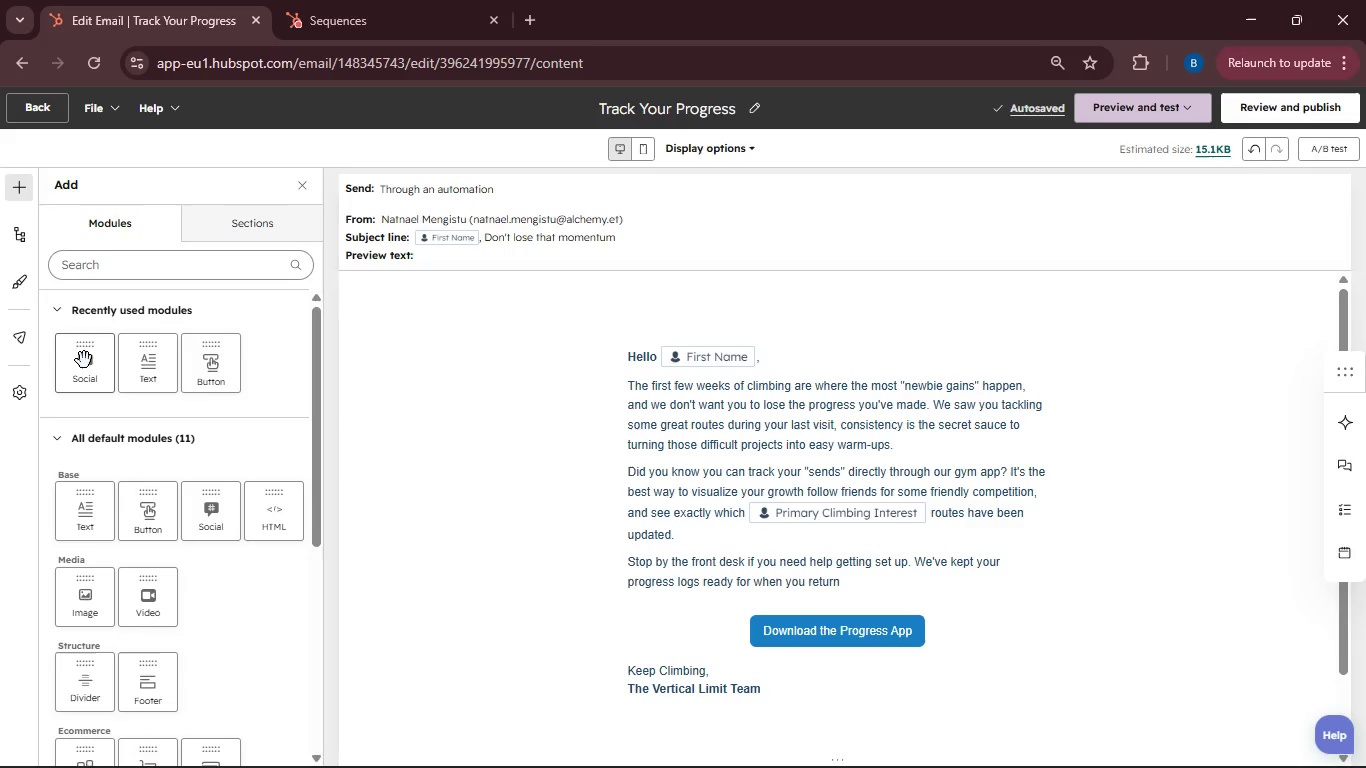 
left_click_drag(start_coordinate=[84, 360], to_coordinate=[856, 626])
 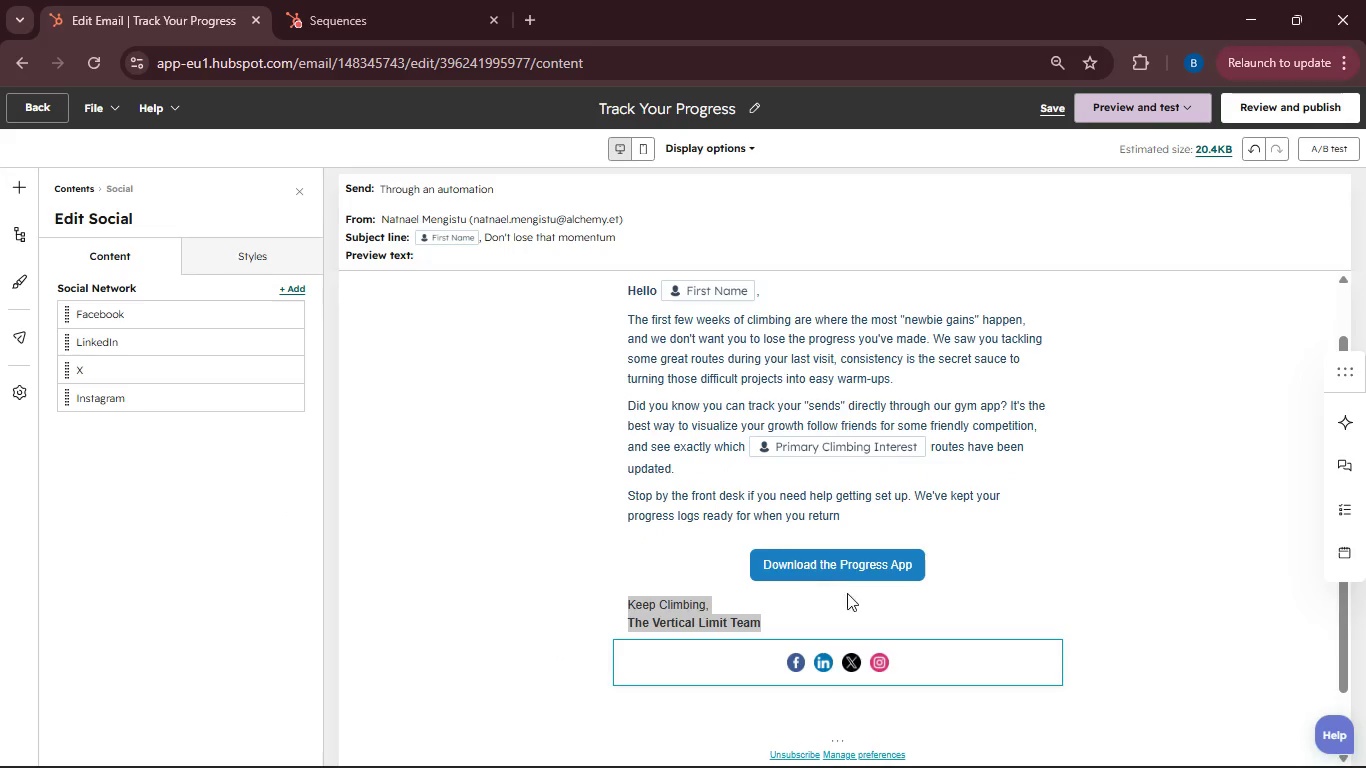 
scroll: coordinate [878, 599], scroll_direction: up, amount: 3.0
 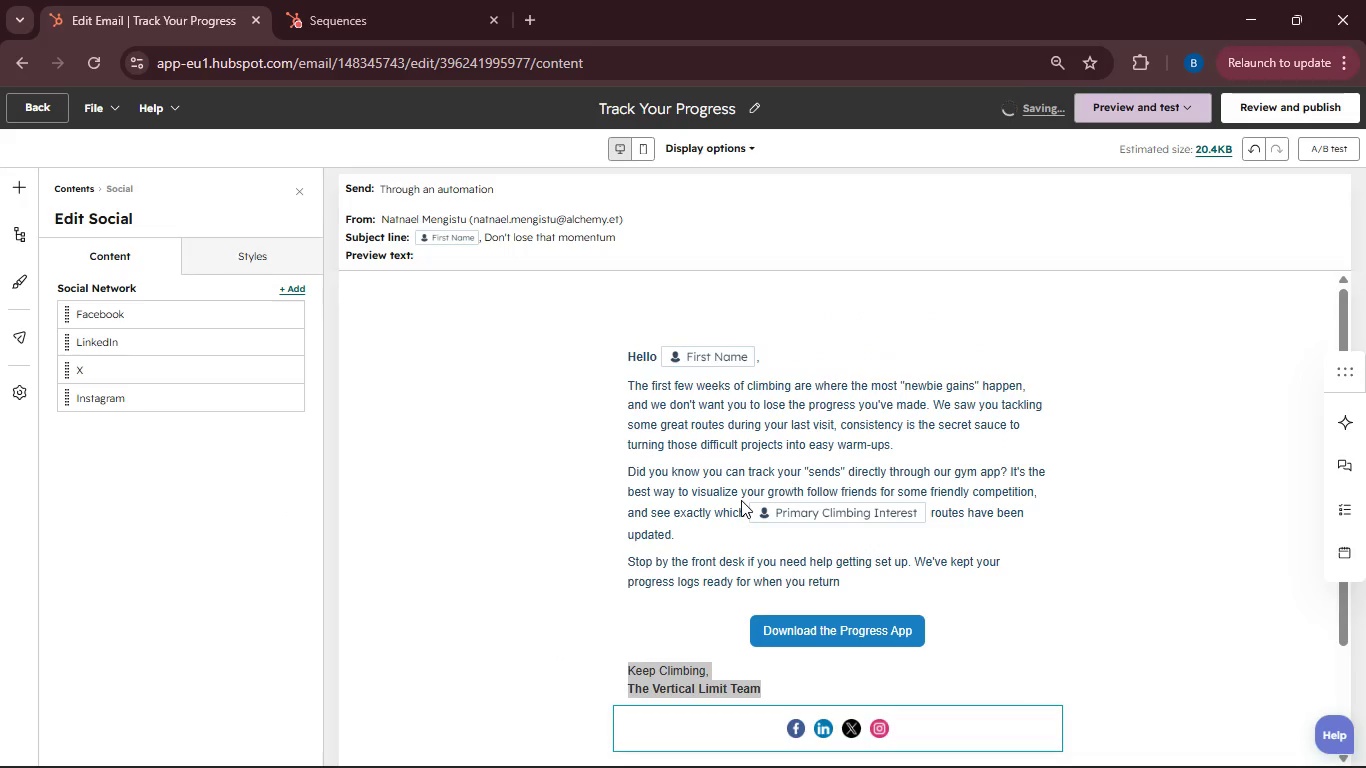 
scroll: coordinate [732, 504], scroll_direction: down, amount: 5.0
 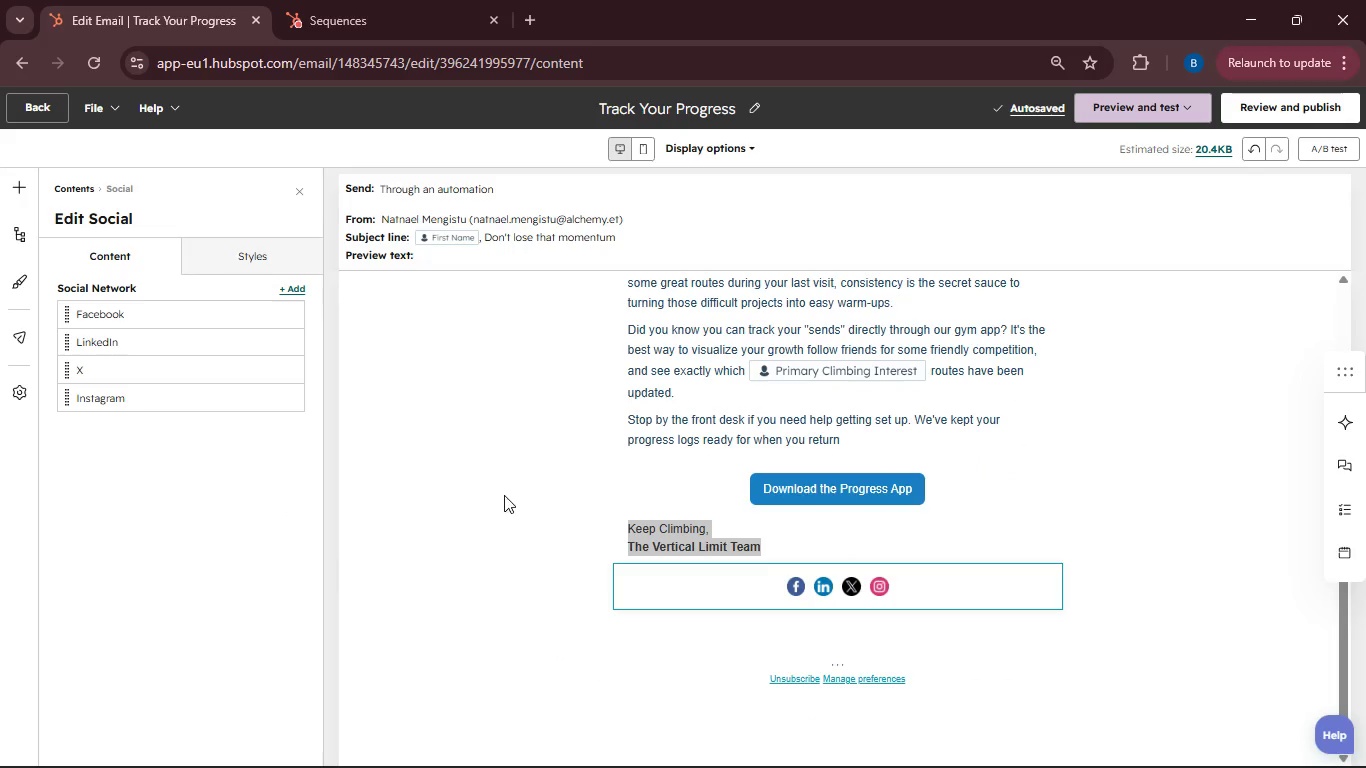 
left_click([505, 488])
 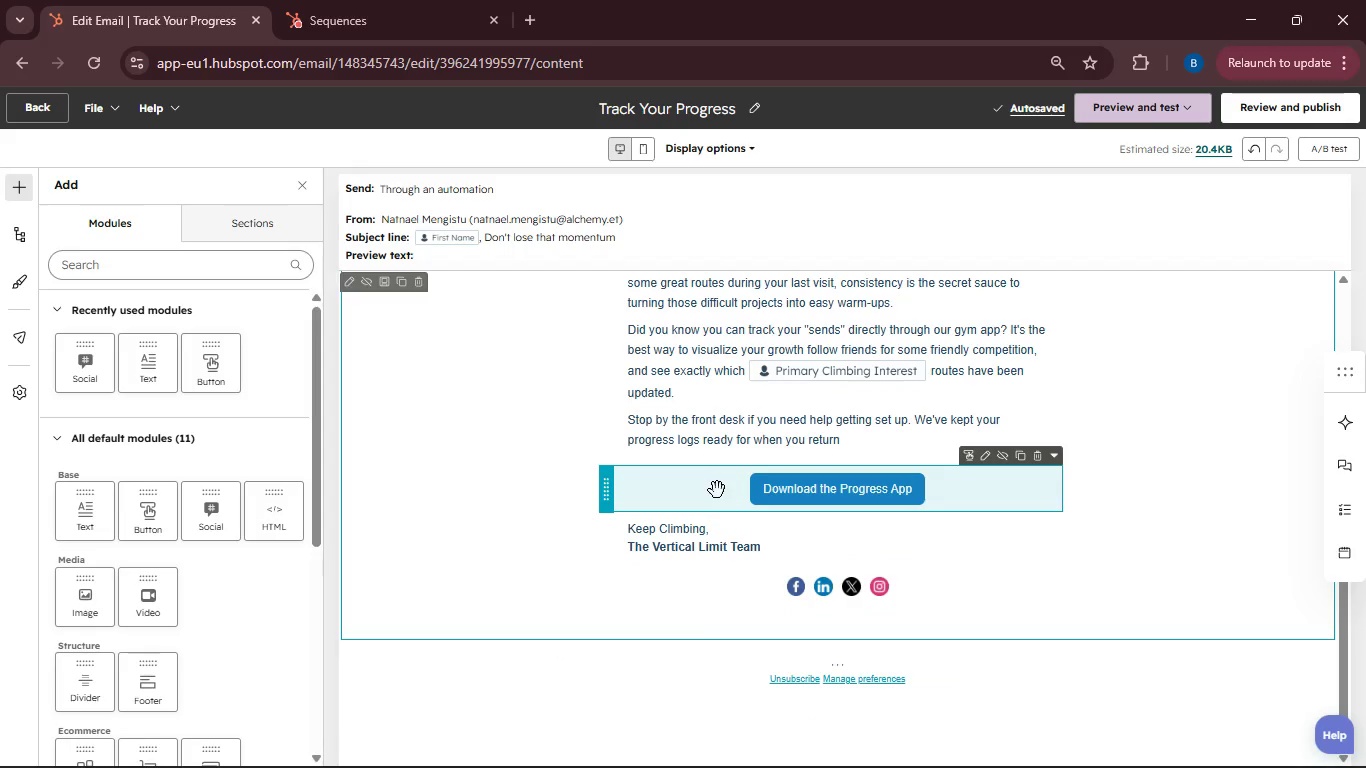 
scroll: coordinate [717, 490], scroll_direction: up, amount: 4.0
 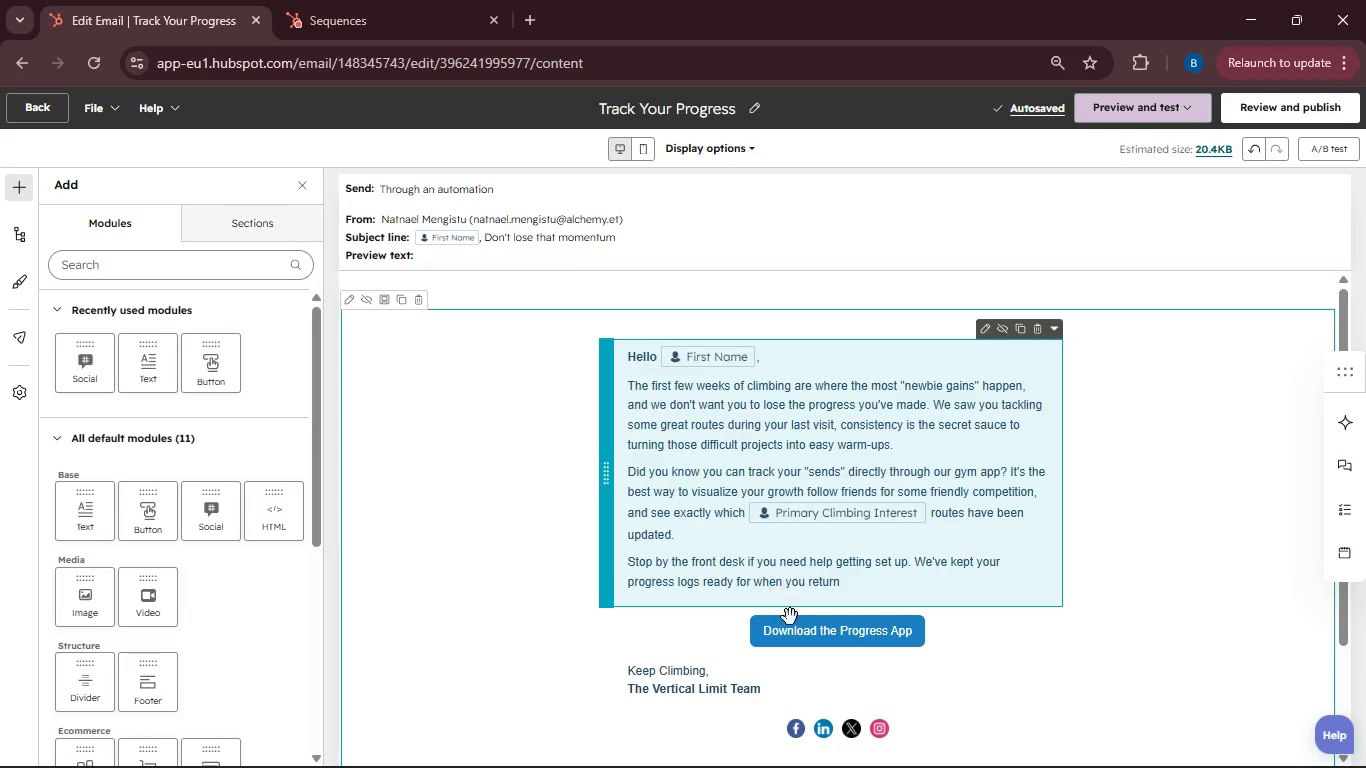 
scroll: coordinate [790, 620], scroll_direction: down, amount: 3.0
 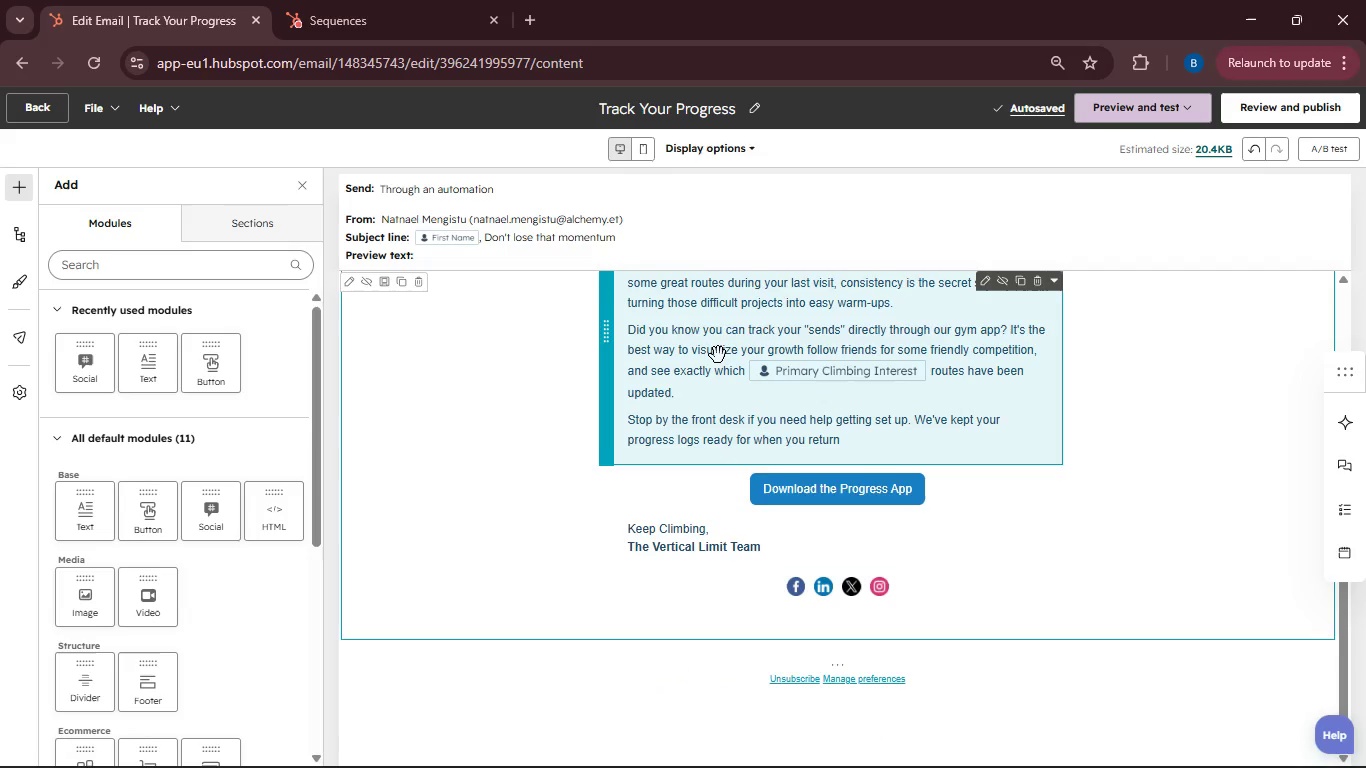 
scroll: coordinate [718, 355], scroll_direction: up, amount: 2.0
 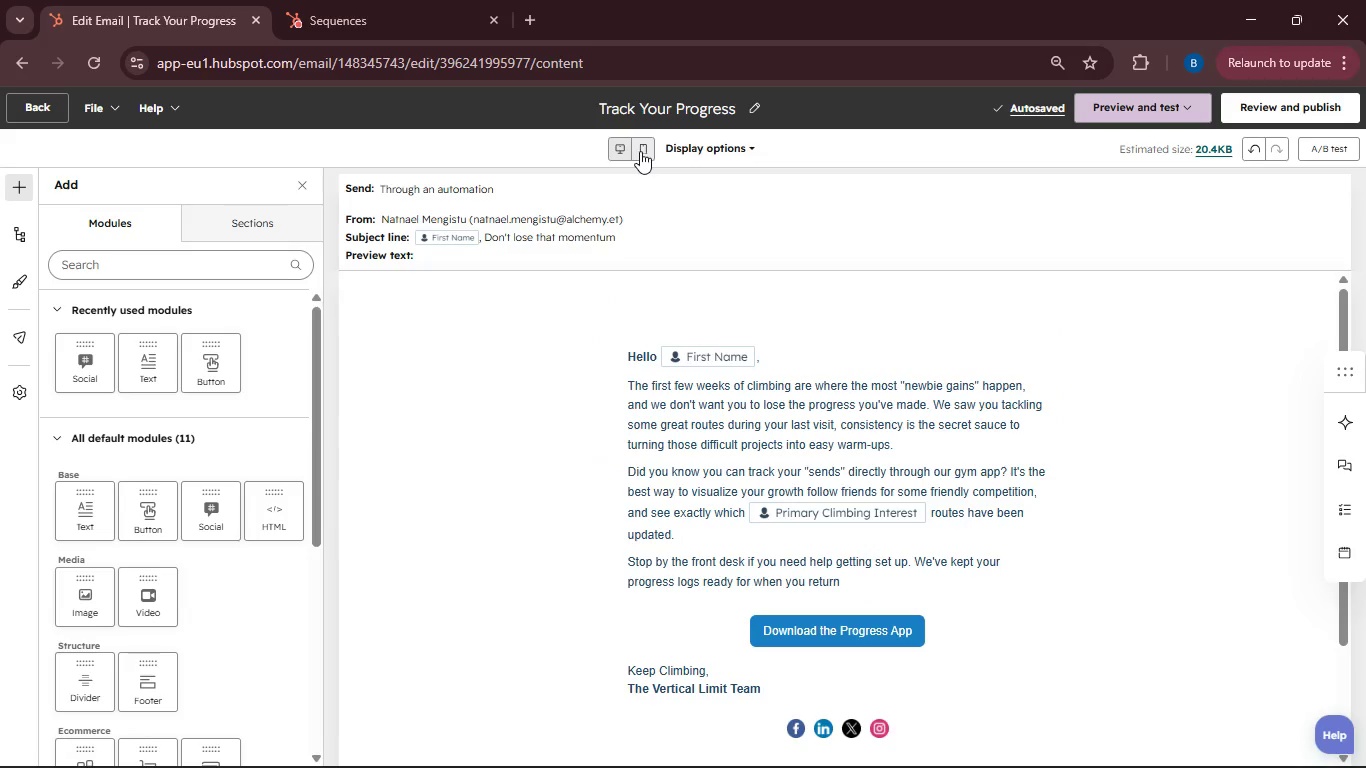 
left_click([640, 151])
 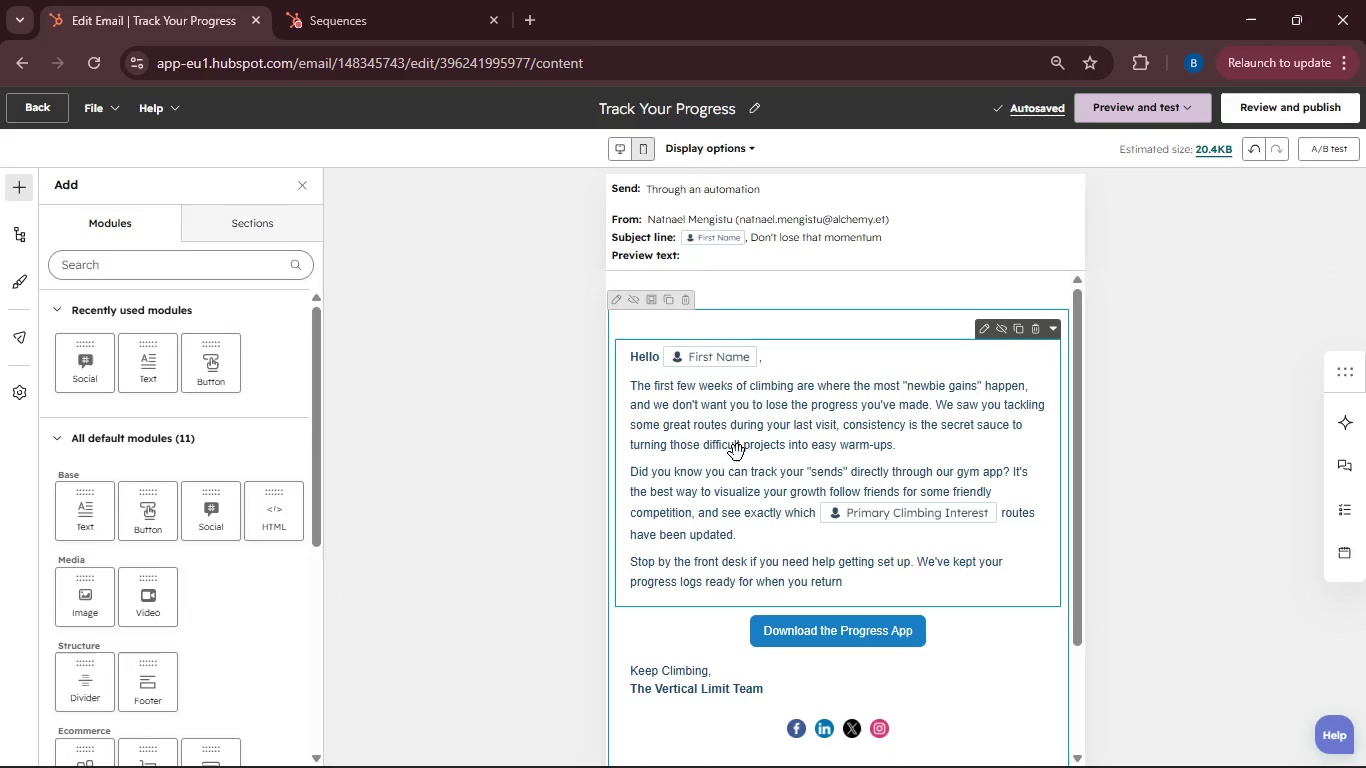 
scroll: coordinate [738, 455], scroll_direction: down, amount: 3.0
 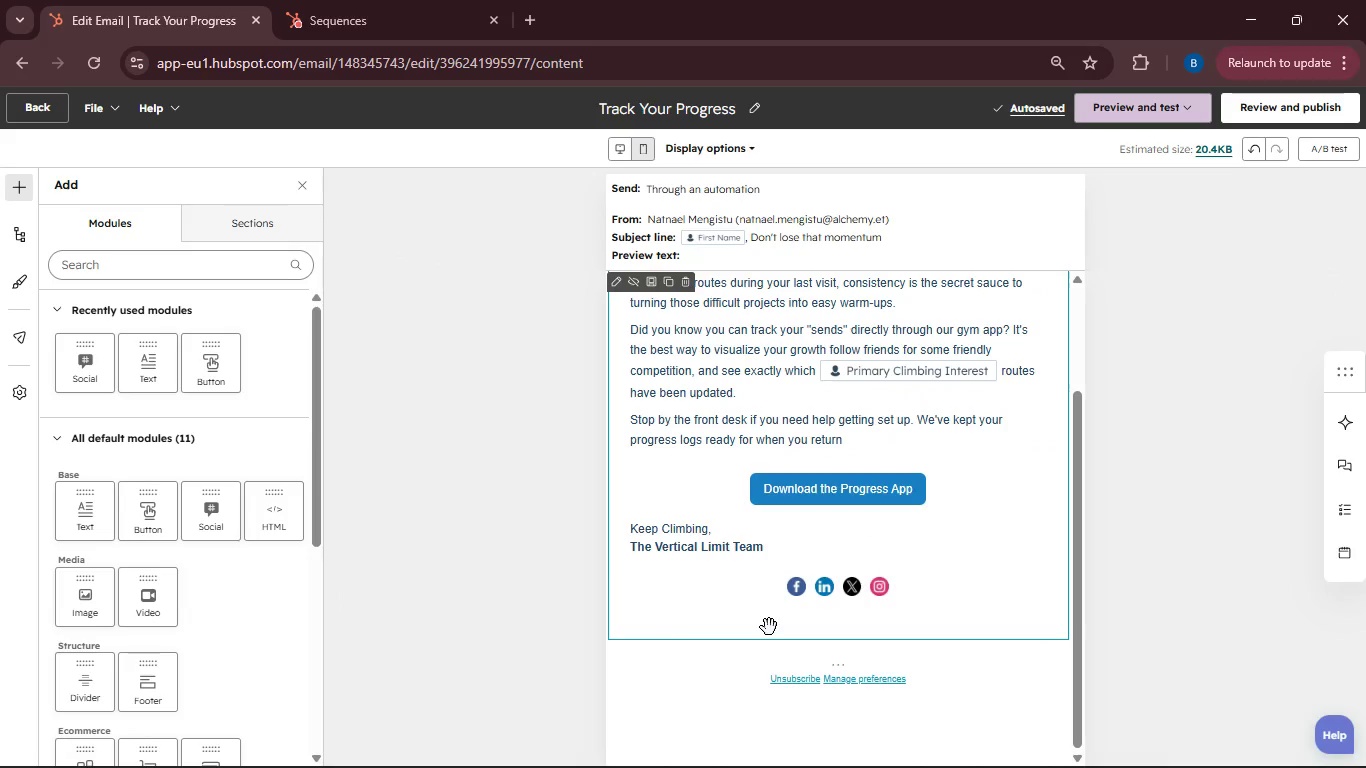 
scroll: coordinate [768, 627], scroll_direction: up, amount: 2.0
 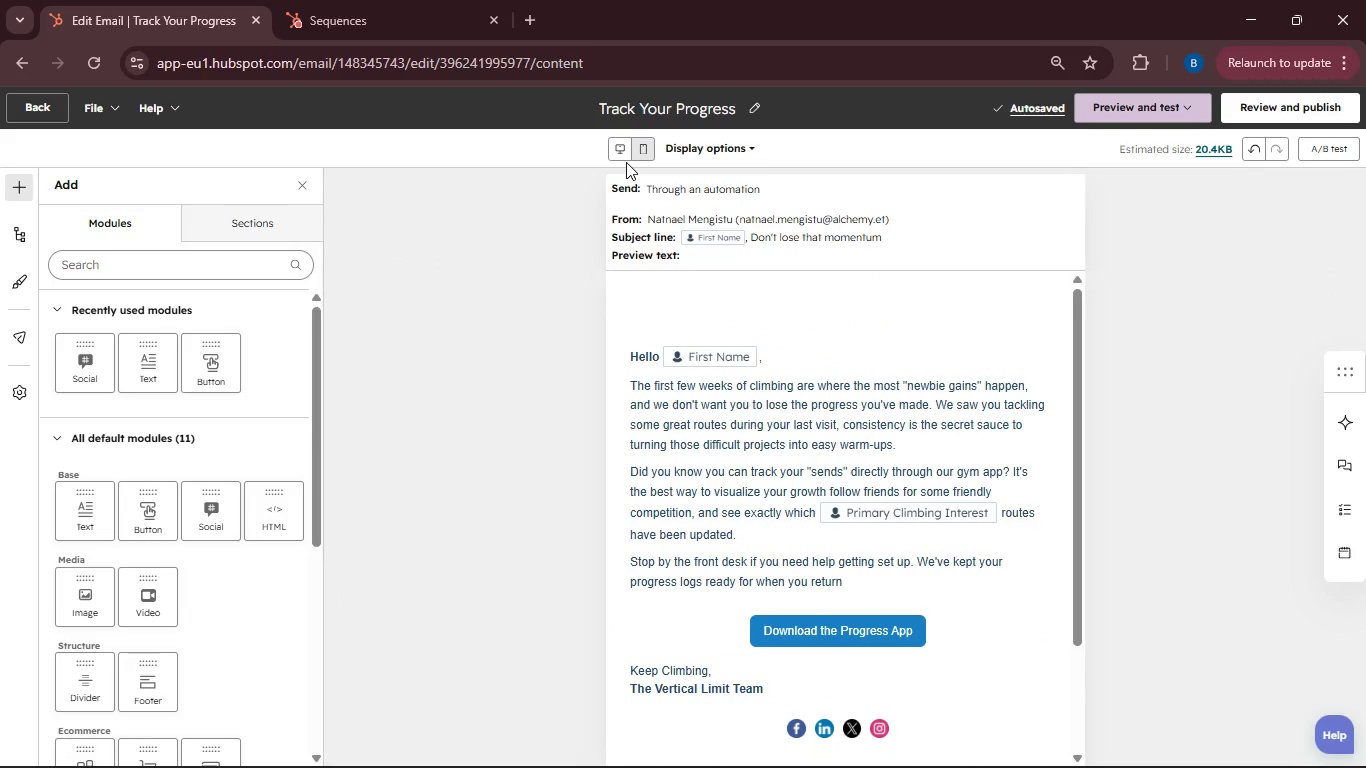 
double_click([620, 152])
 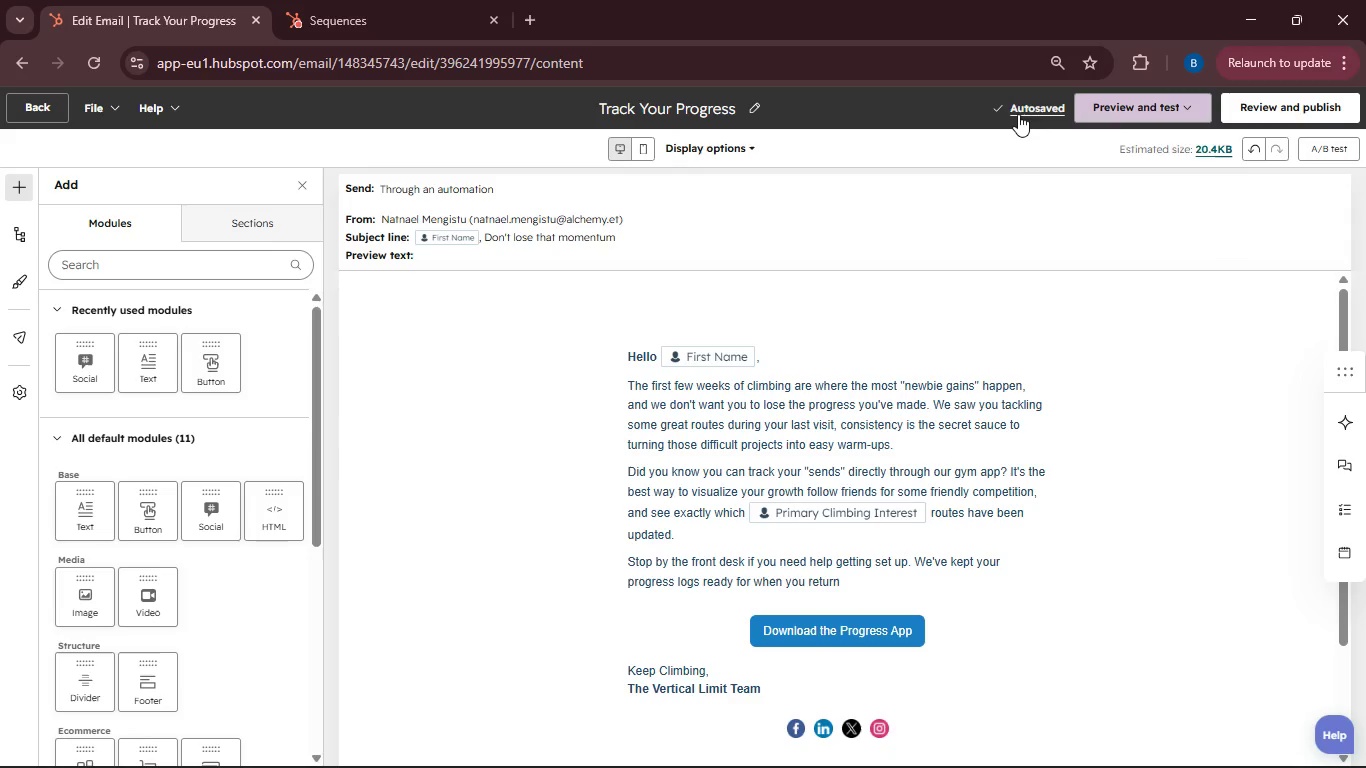 
left_click([1018, 114])
 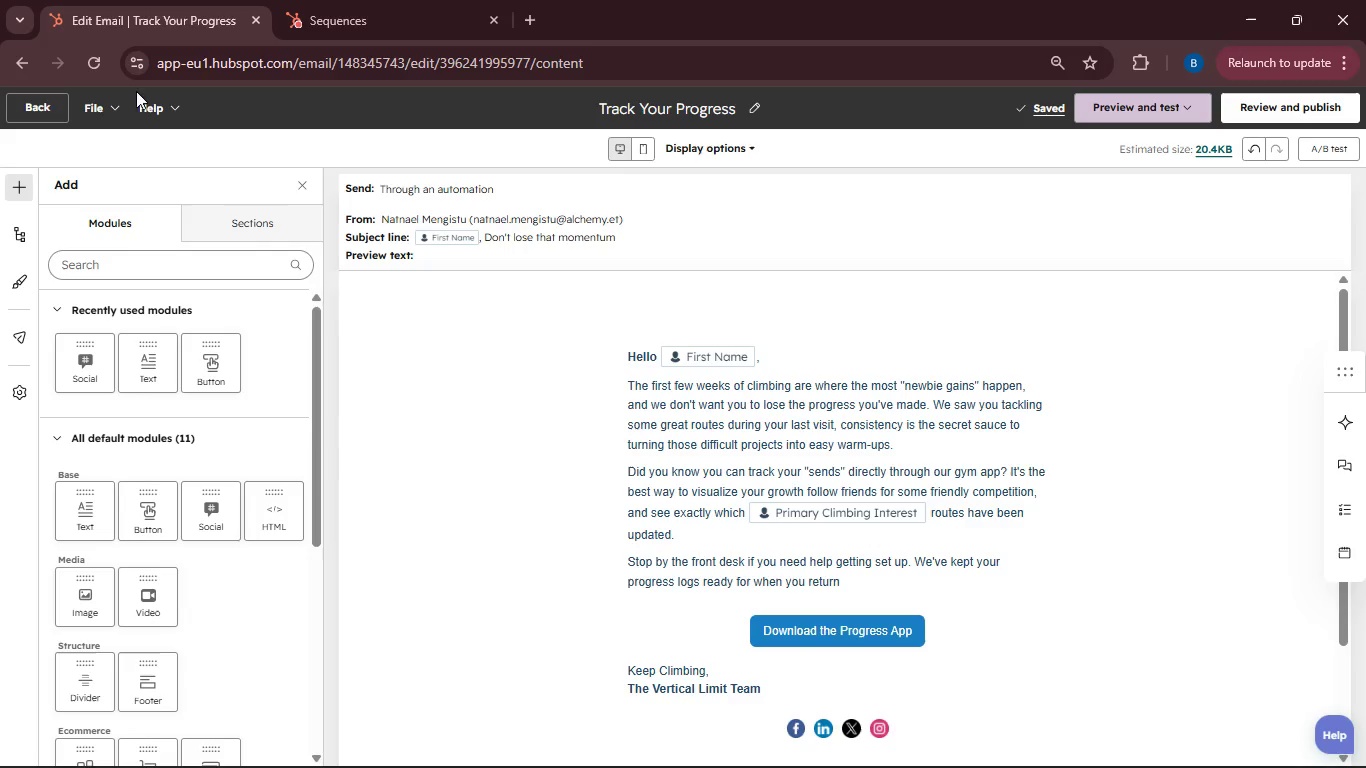 
left_click([35, 111])
 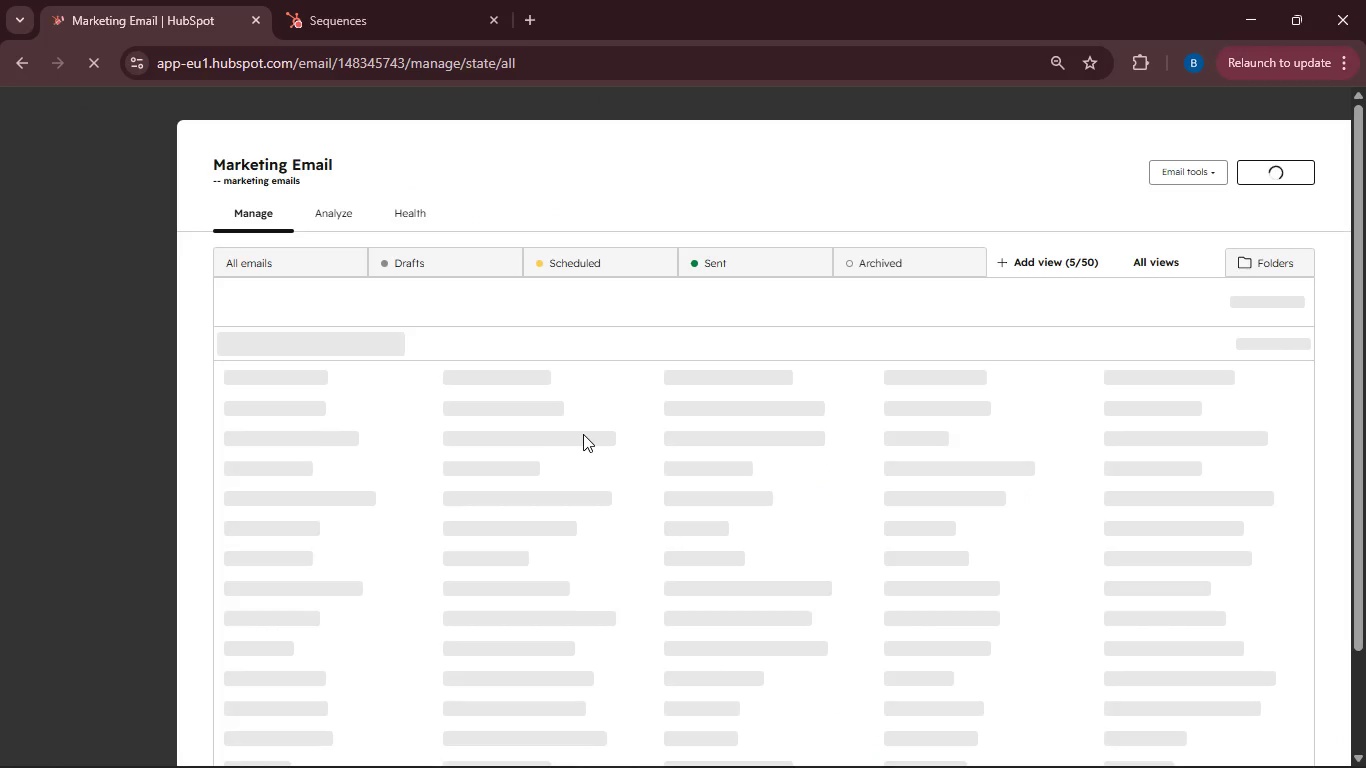 
wait(11.14)
 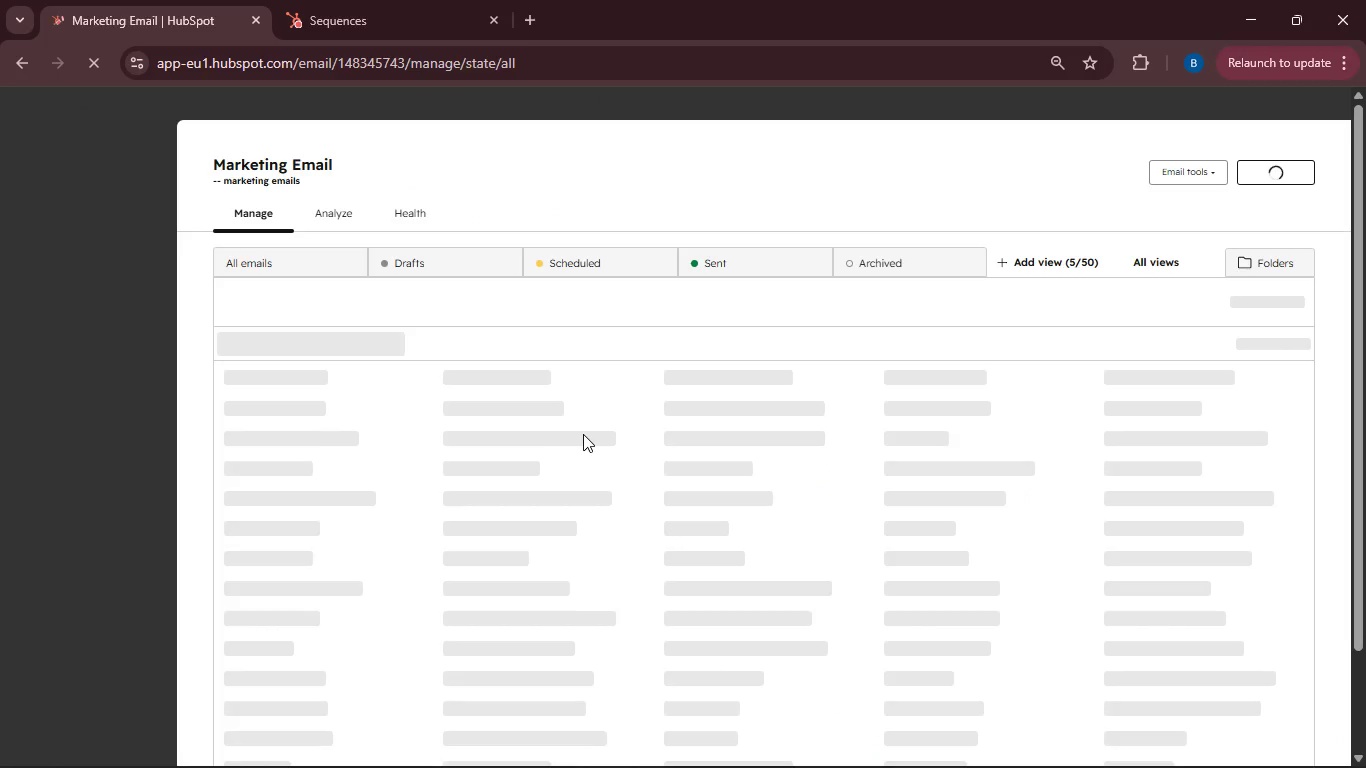 
left_click([1282, 178])
 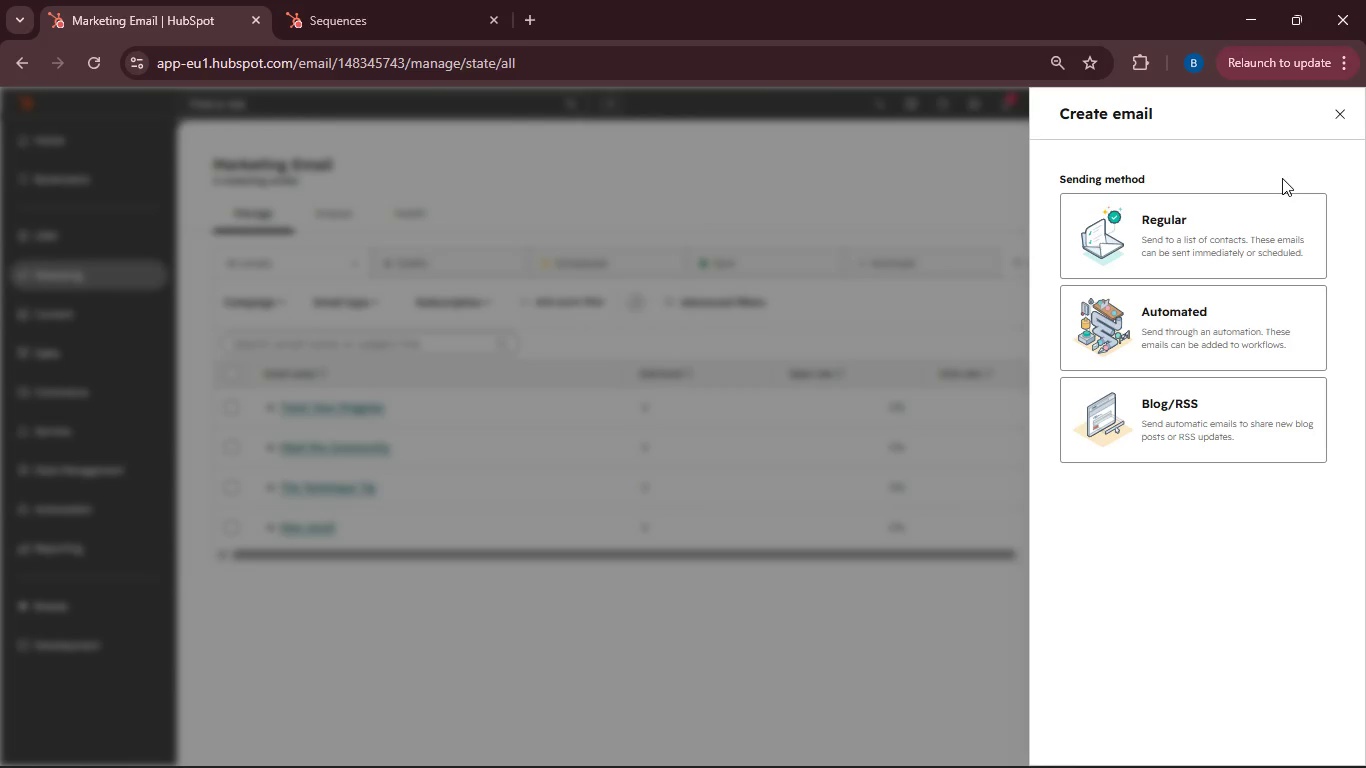 
wait(5.33)
 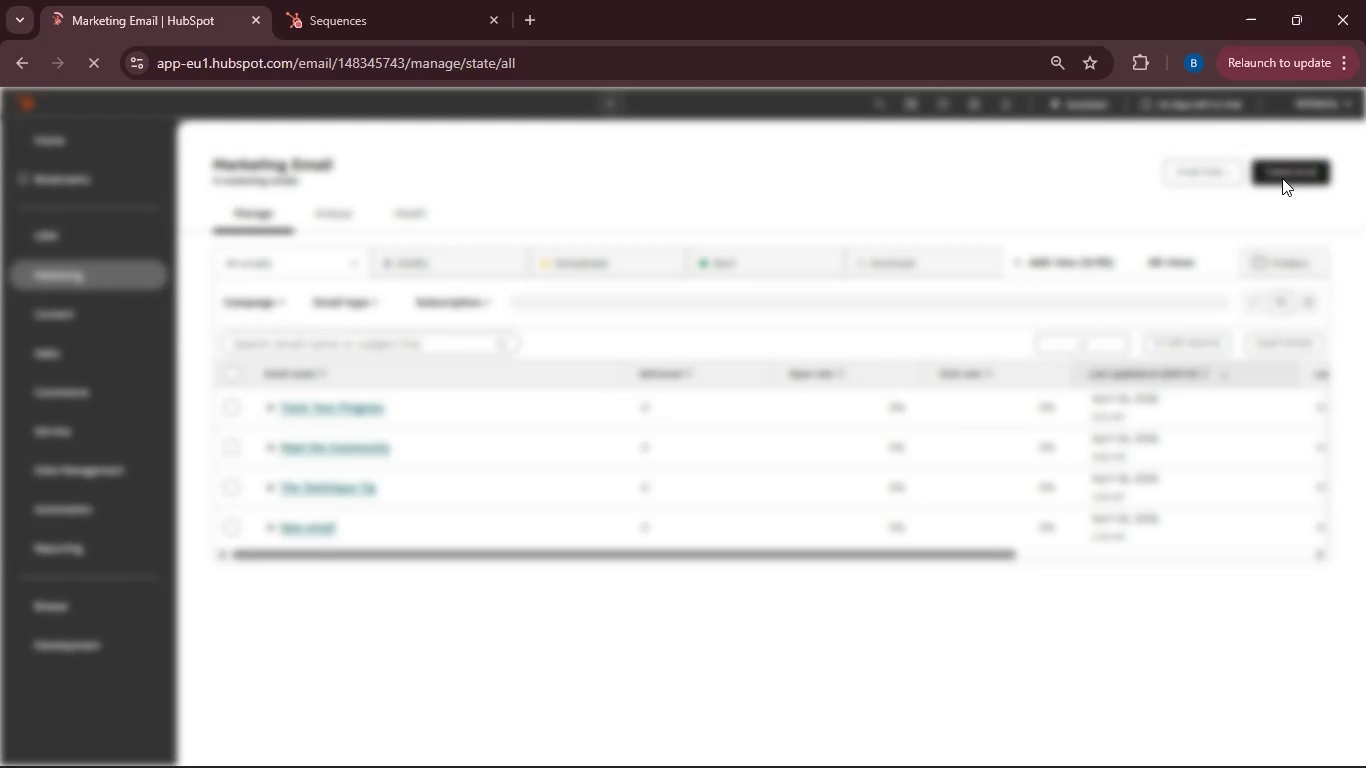 
left_click([1146, 324])
 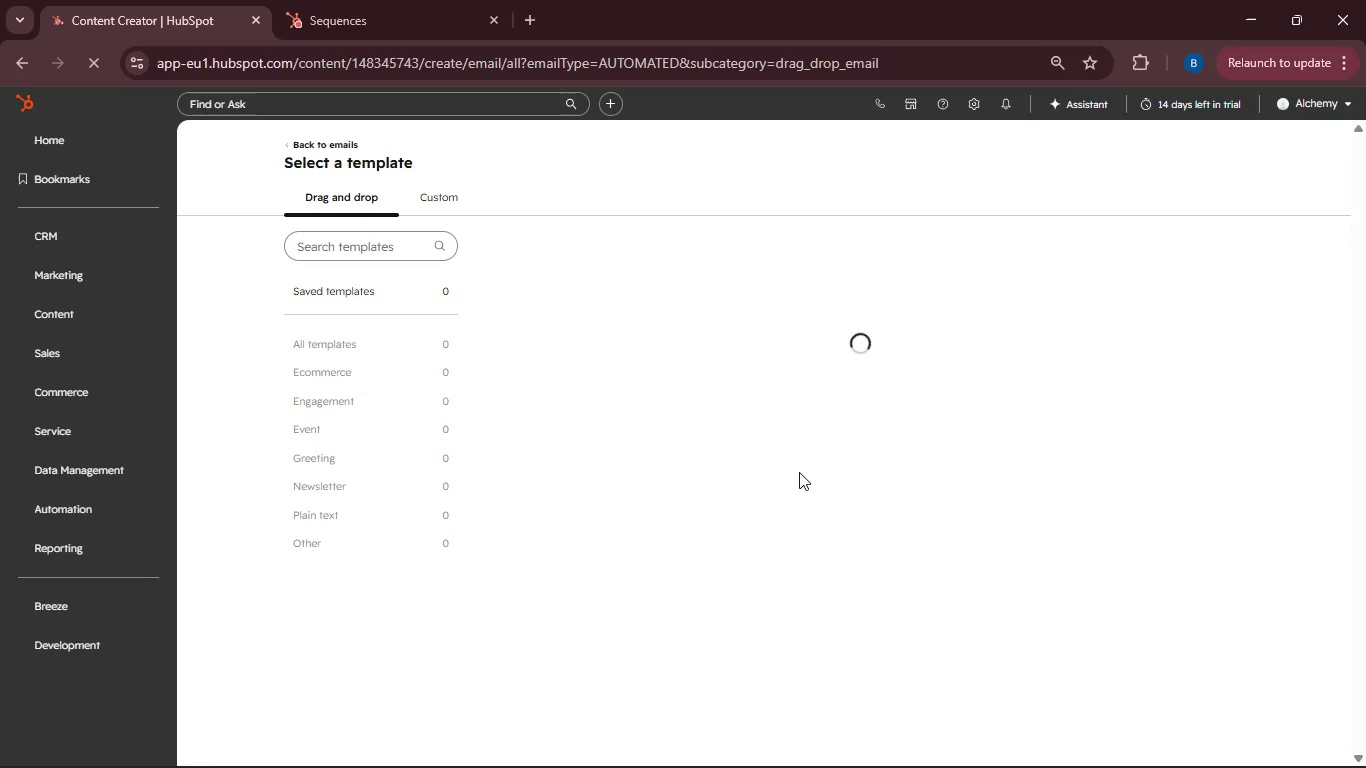 
wait(7.94)
 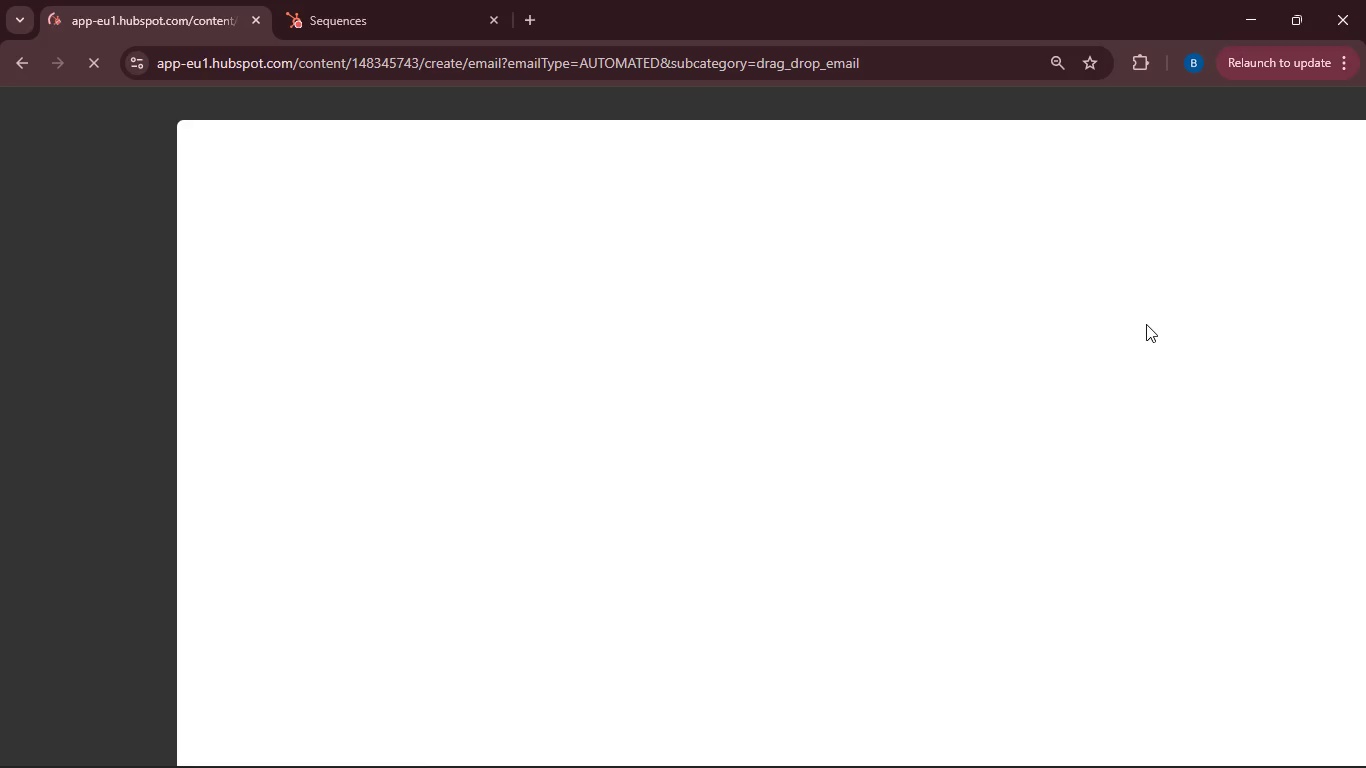 
scroll: coordinate [817, 547], scroll_direction: down, amount: 38.0
 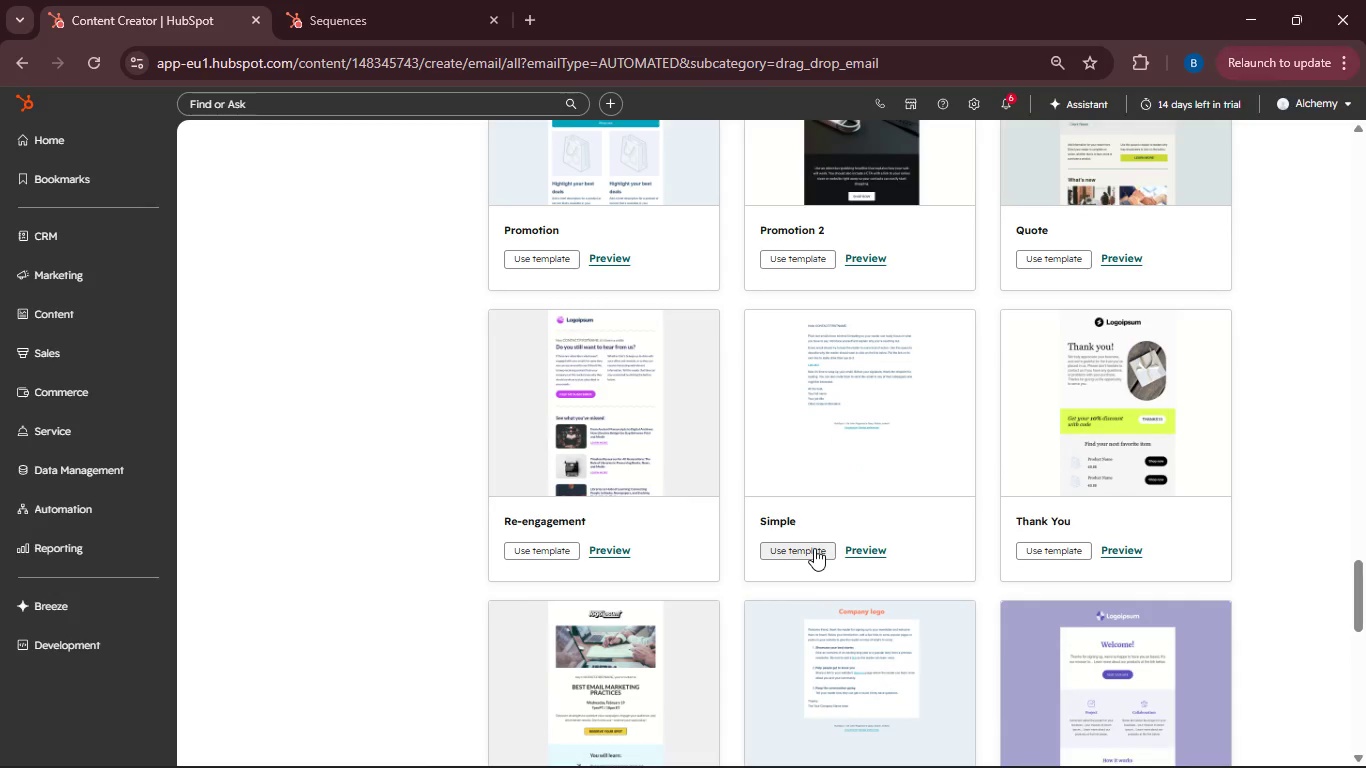 
left_click([814, 548])
 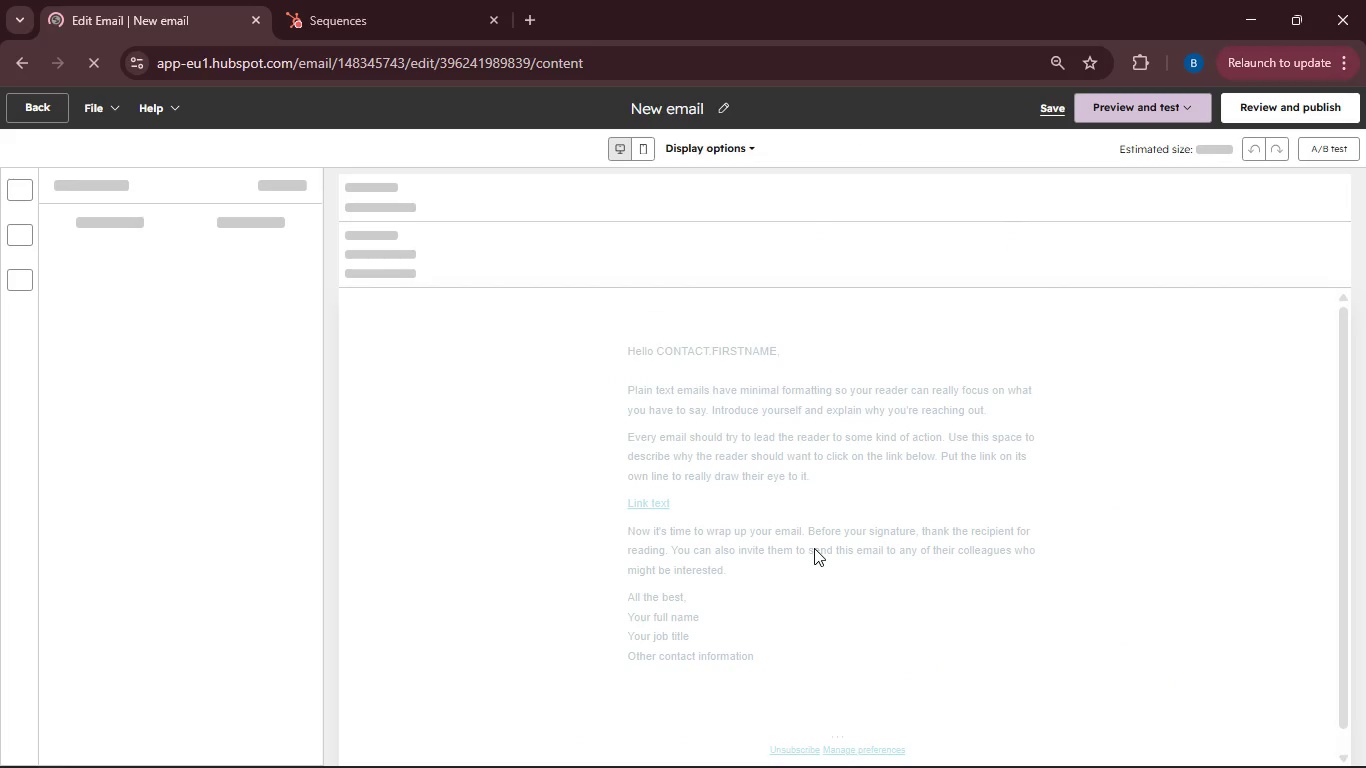 
wait(10.73)
 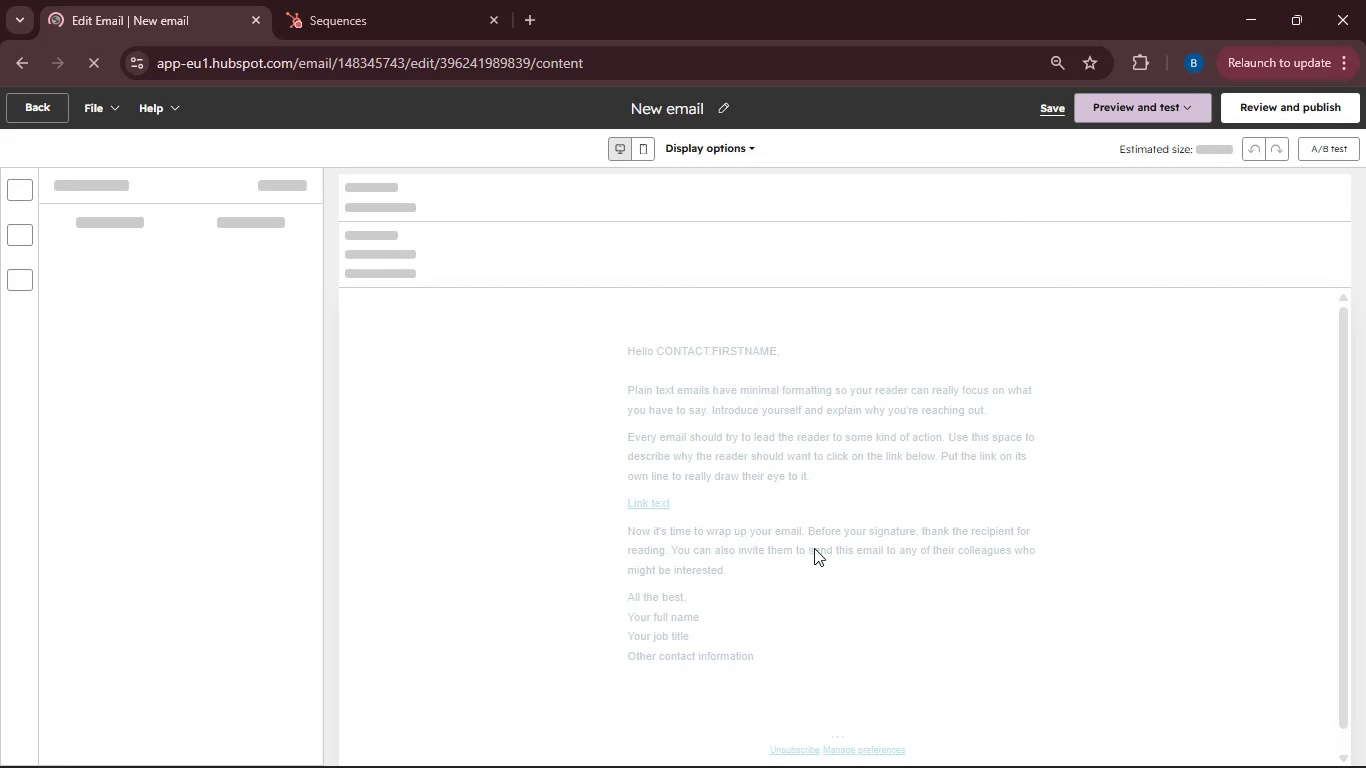 
left_click([704, 108])
 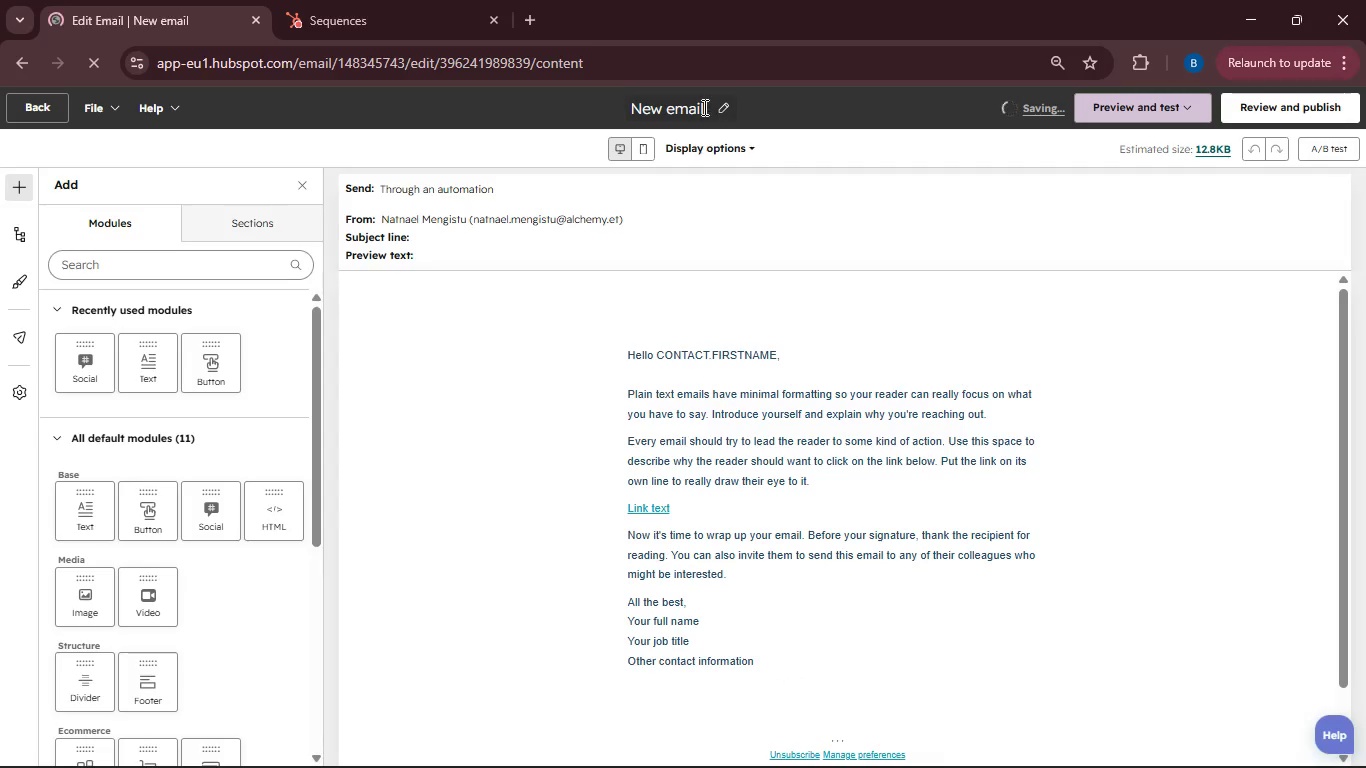 
hold_key(key=Backspace, duration=0.31)
 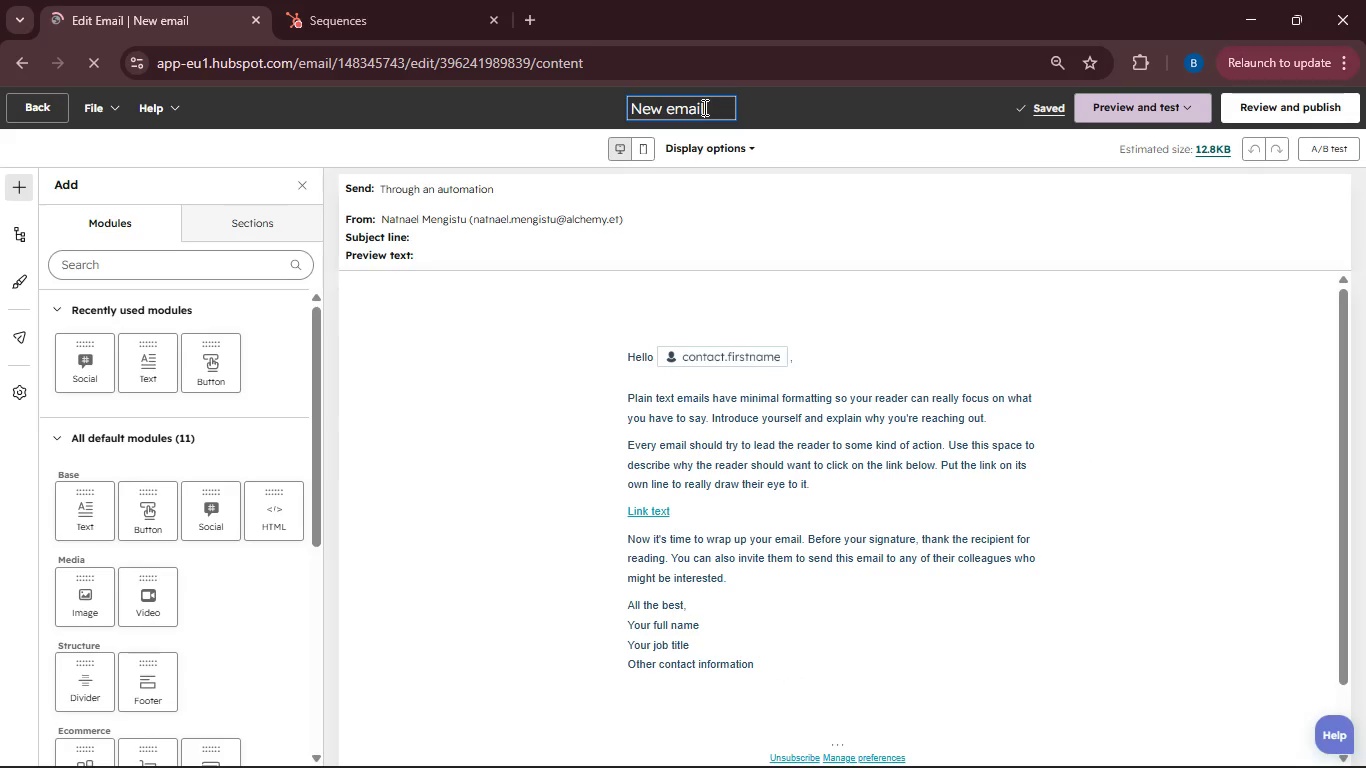 
hold_key(key=Backspace, duration=0.31)
 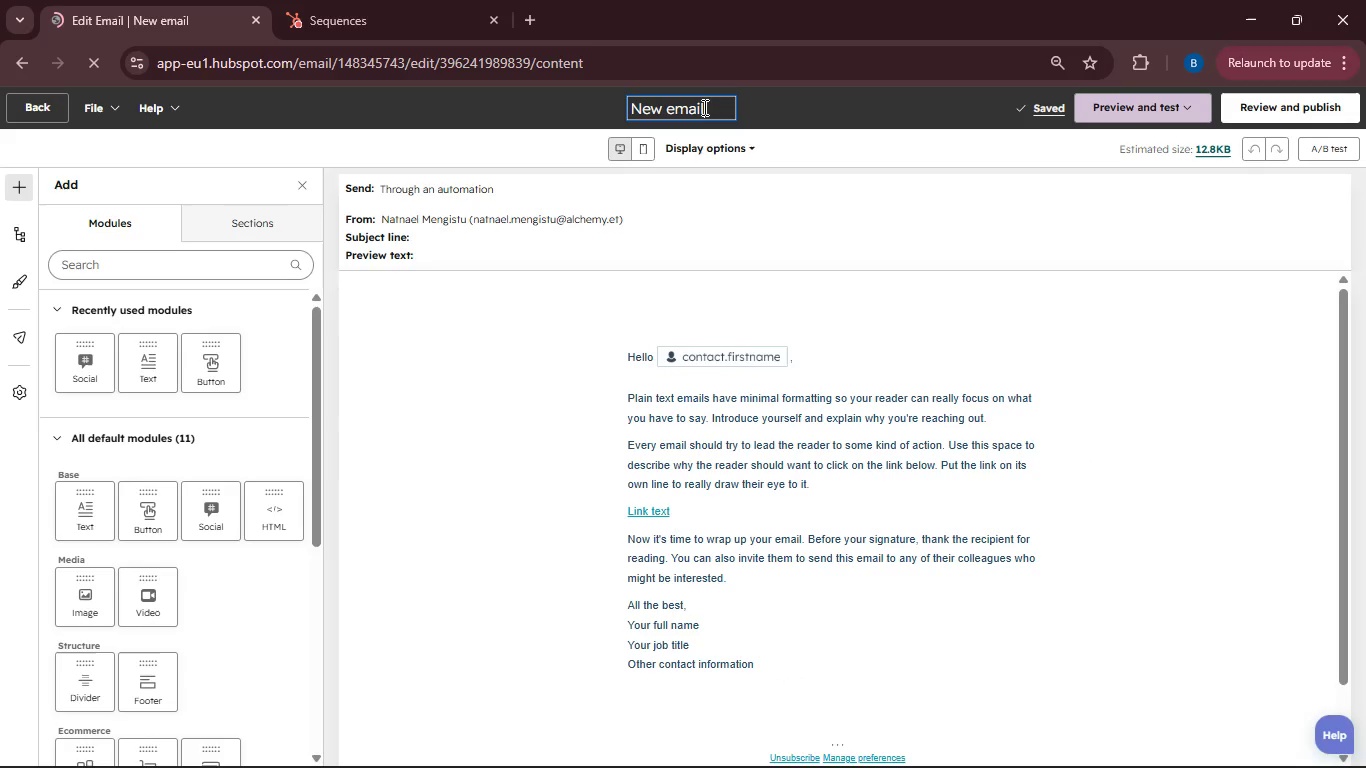 
hold_key(key=Backspace, duration=0.31)
 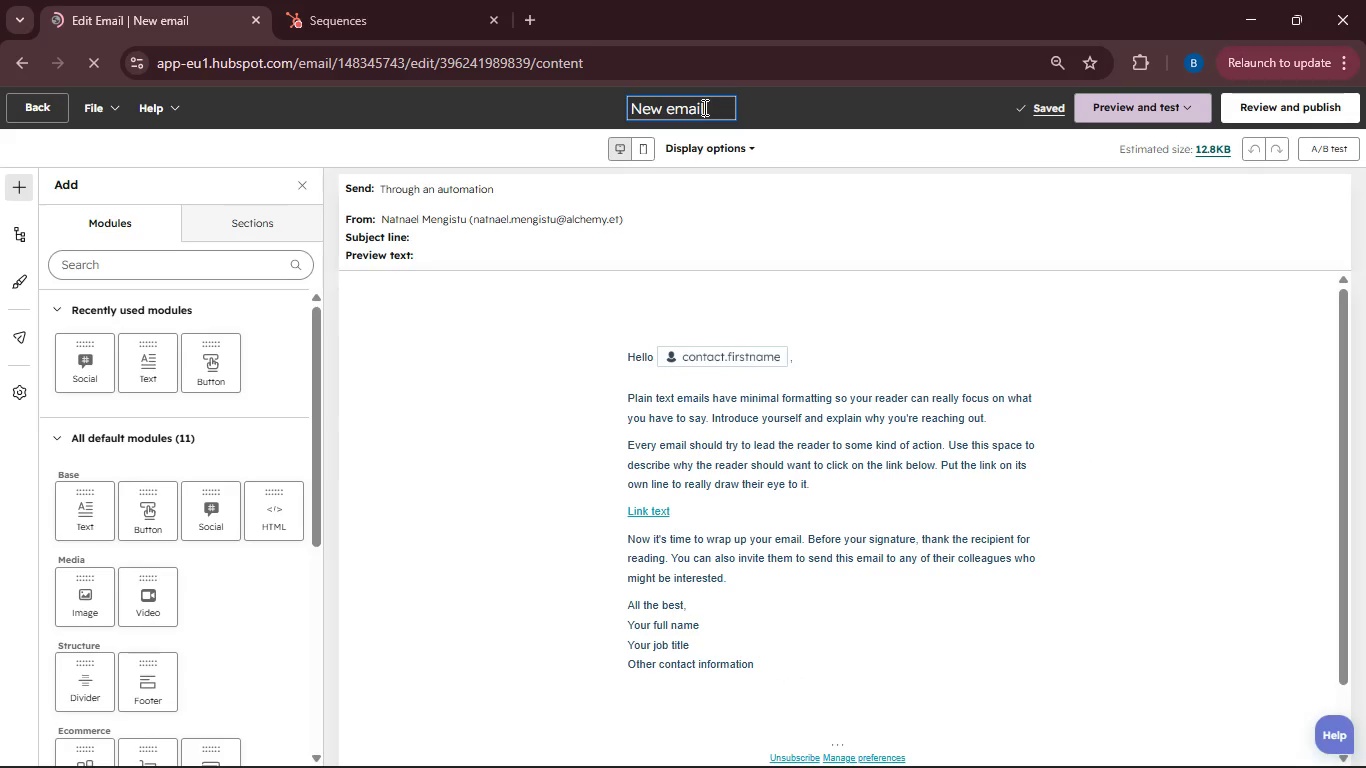 
key(Backspace)
key(Backspace)
key(Backspace)
key(Backspace)
type(M)
key(Backspace)
key(Backspace)
key(Backspace)
key(Backspace)
type(mbrs )
 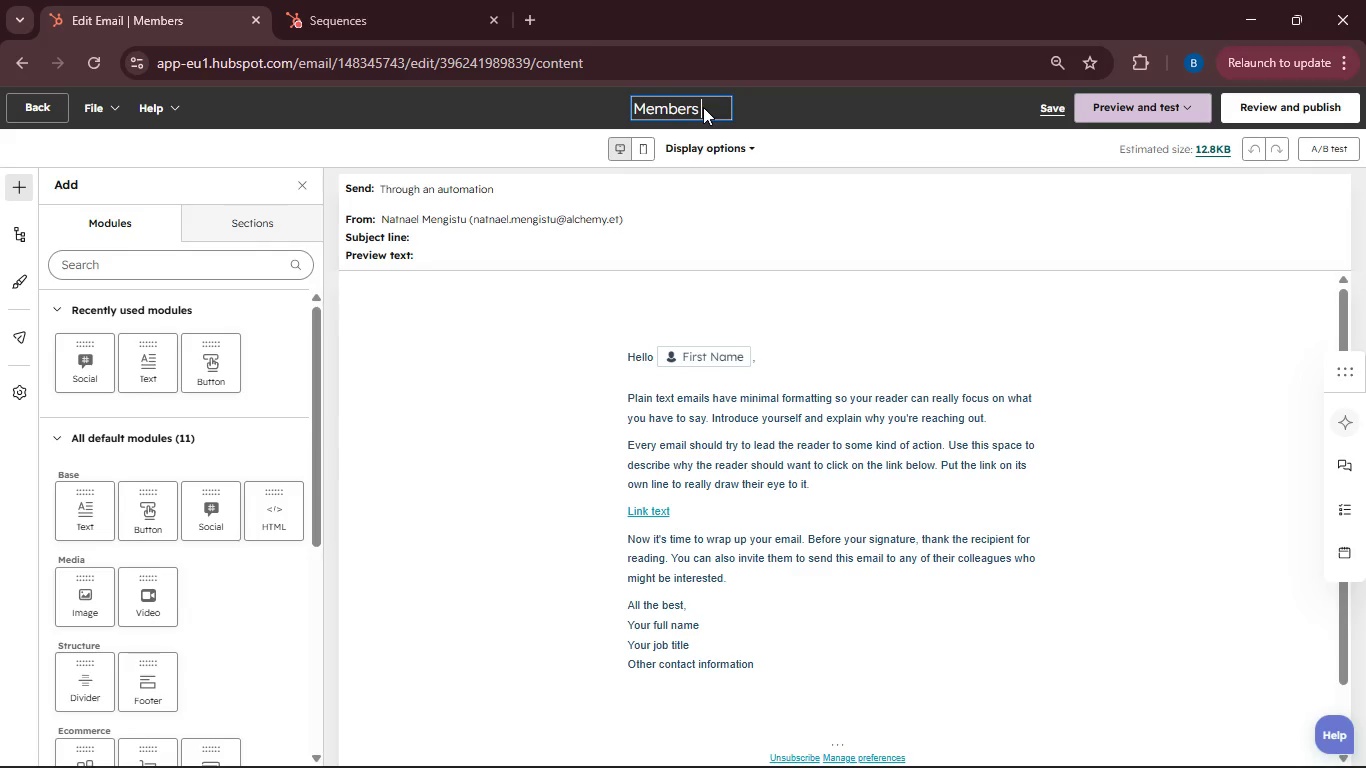 
hold_key(key=E, duration=1.91)
 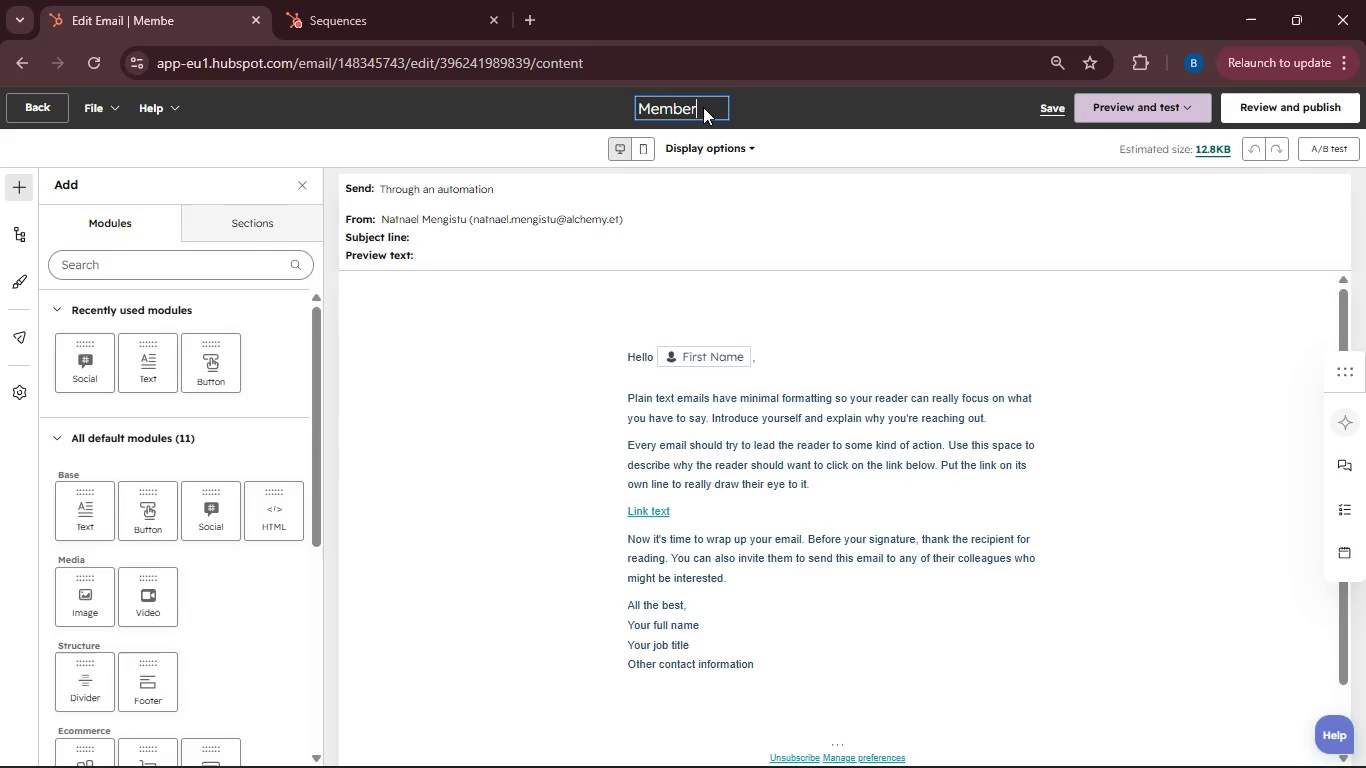 
right_click([703, 107])
 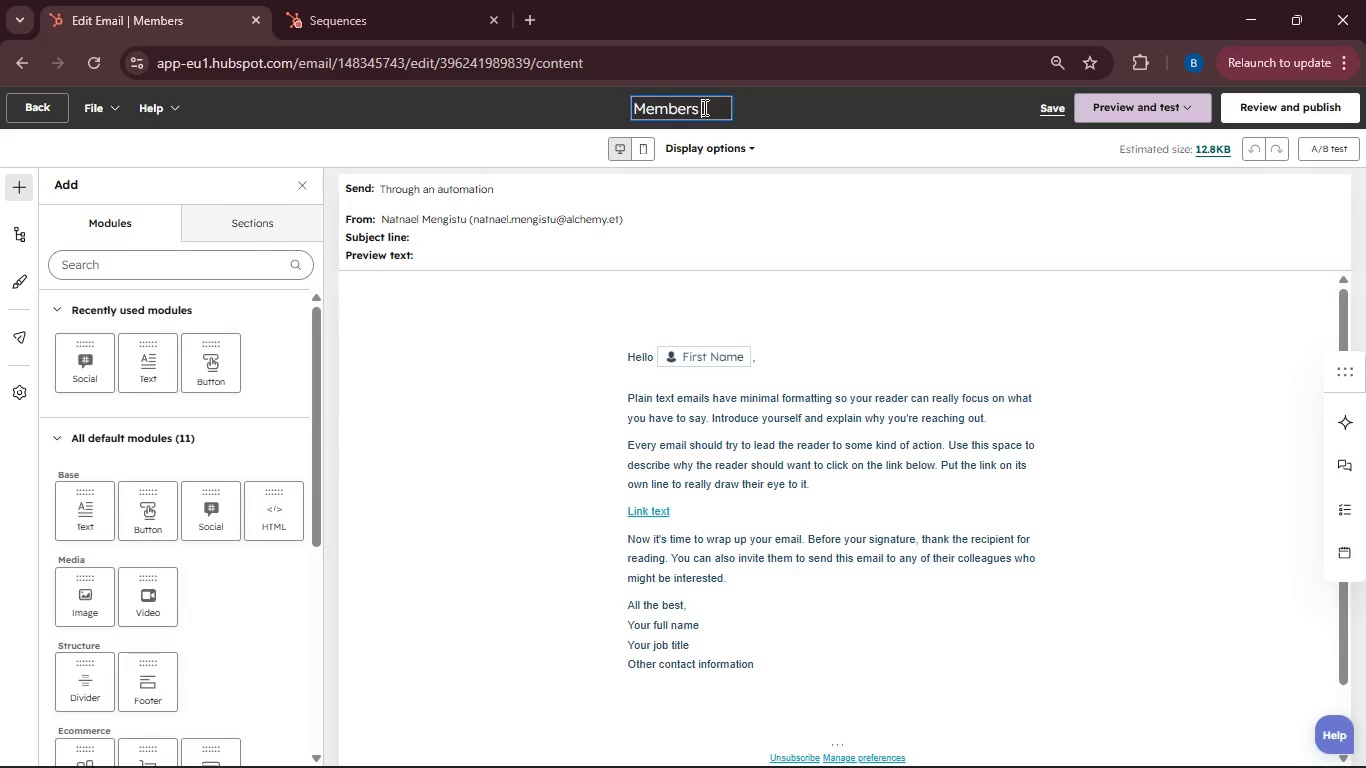 
key(P)
 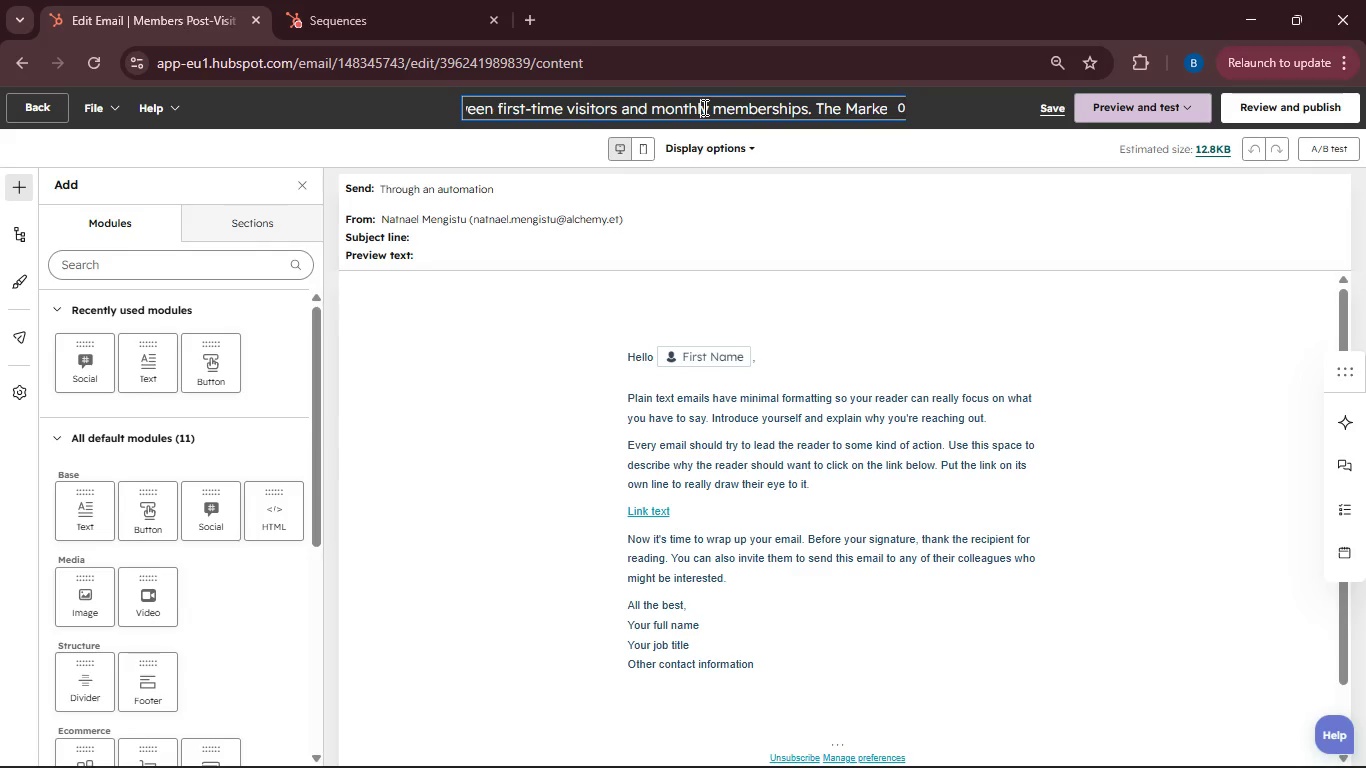 
right_click([703, 107])
 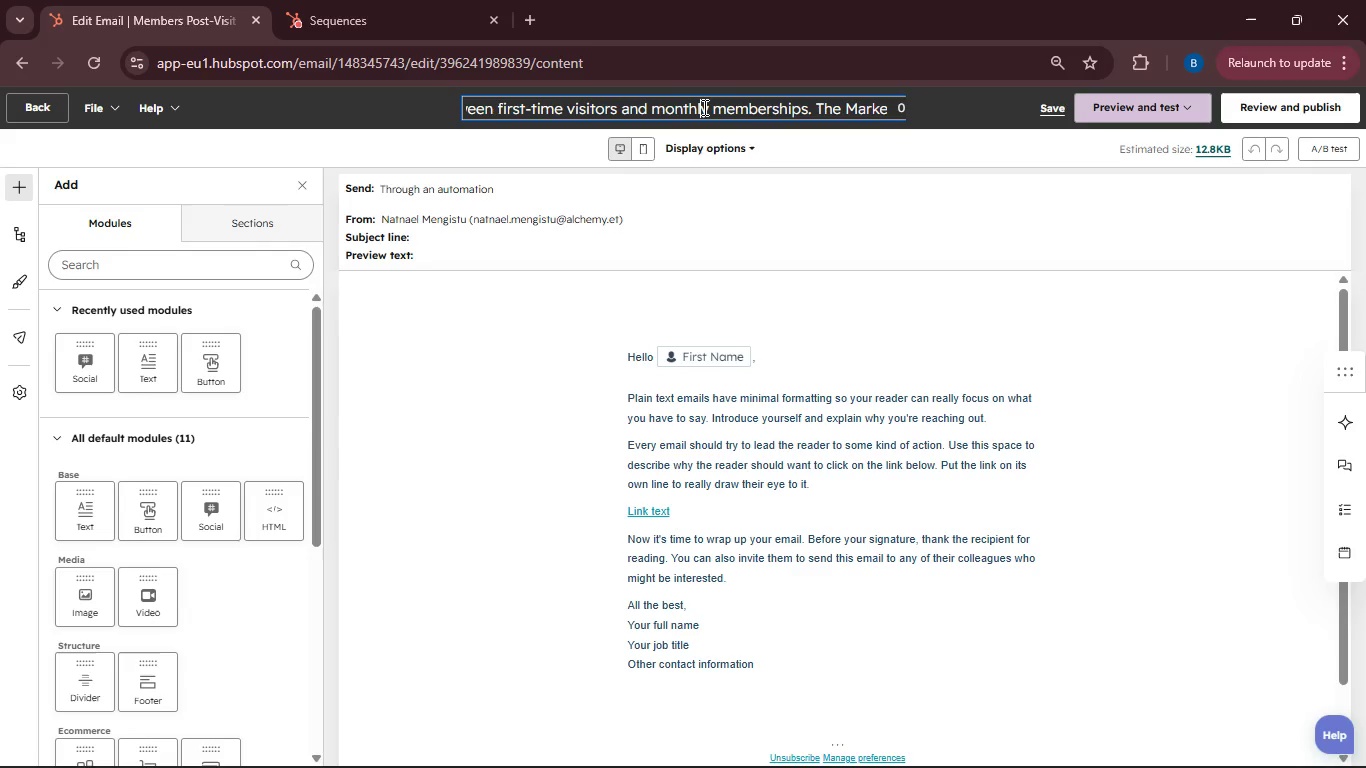 
hold_key(key=E, duration=8.7)
 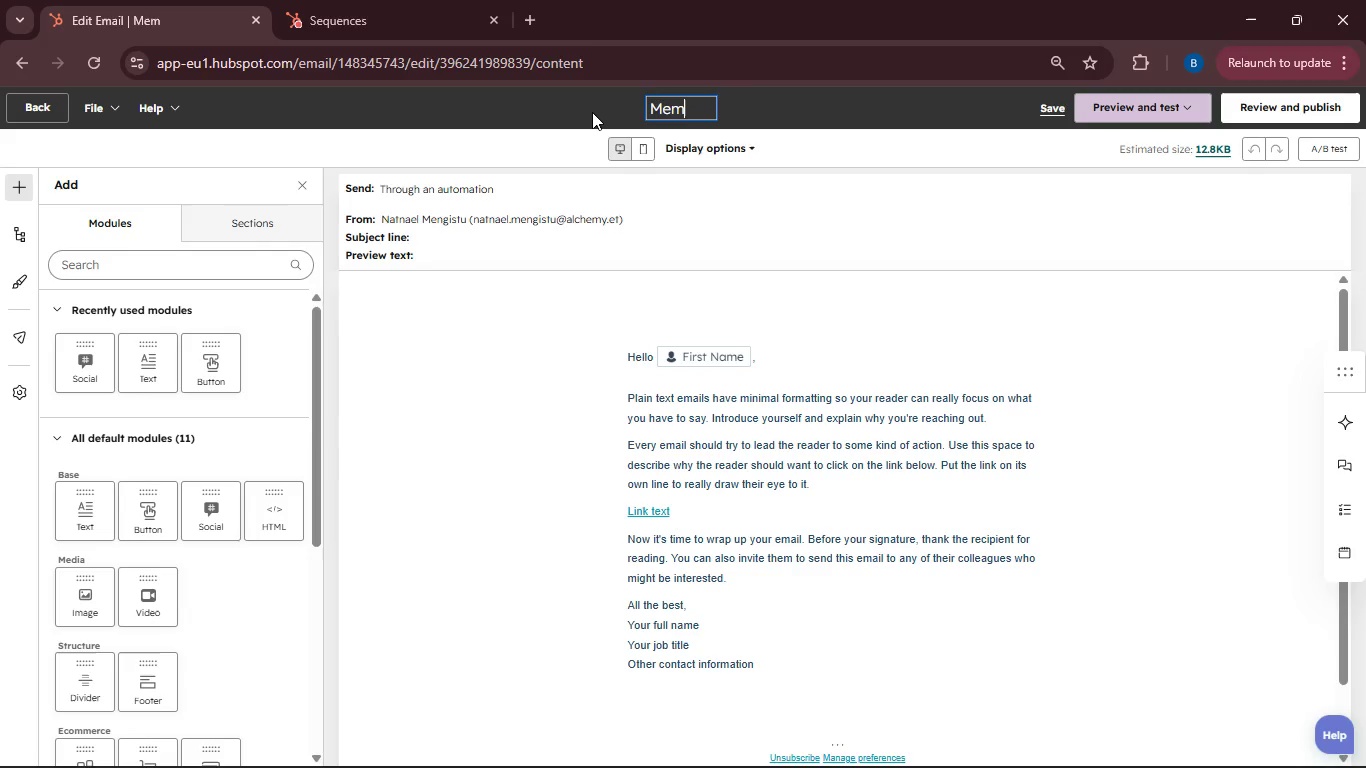 
key(R)
 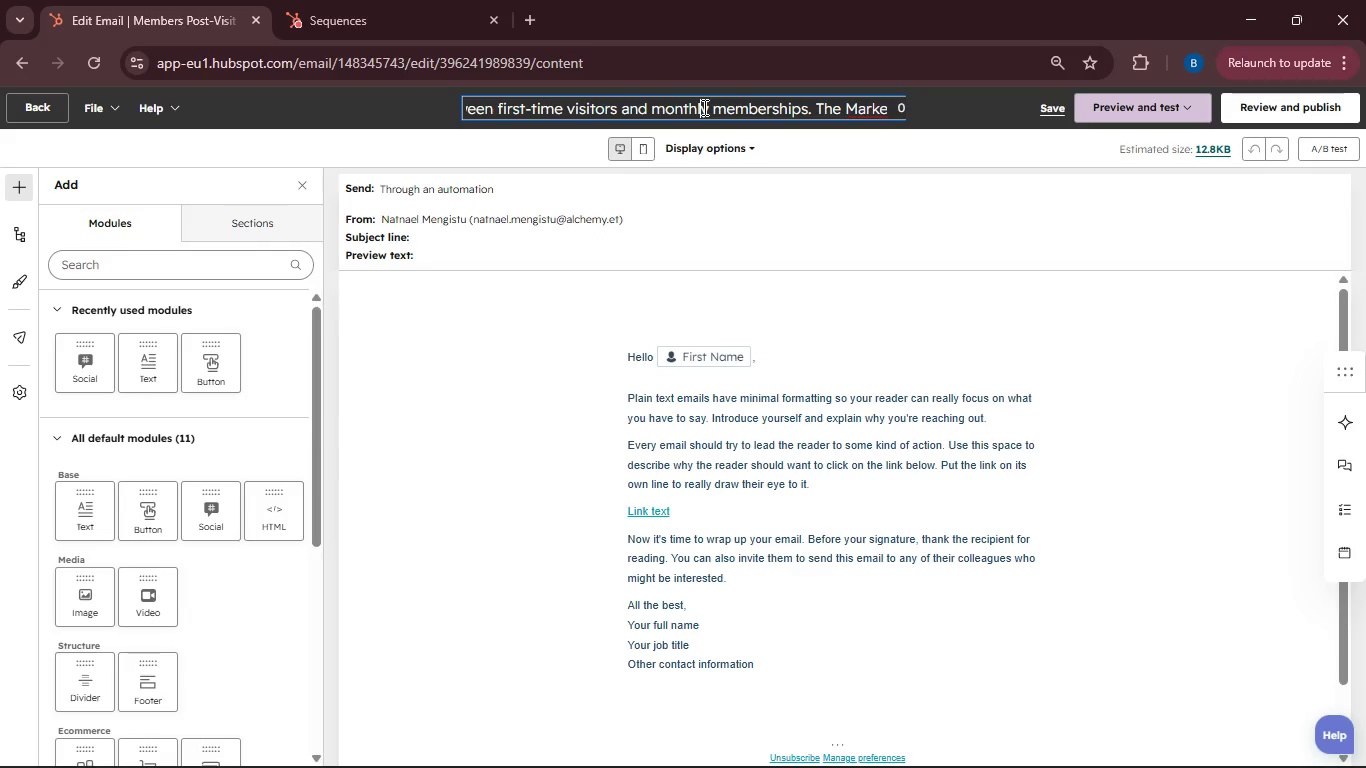 
right_click([703, 107])
 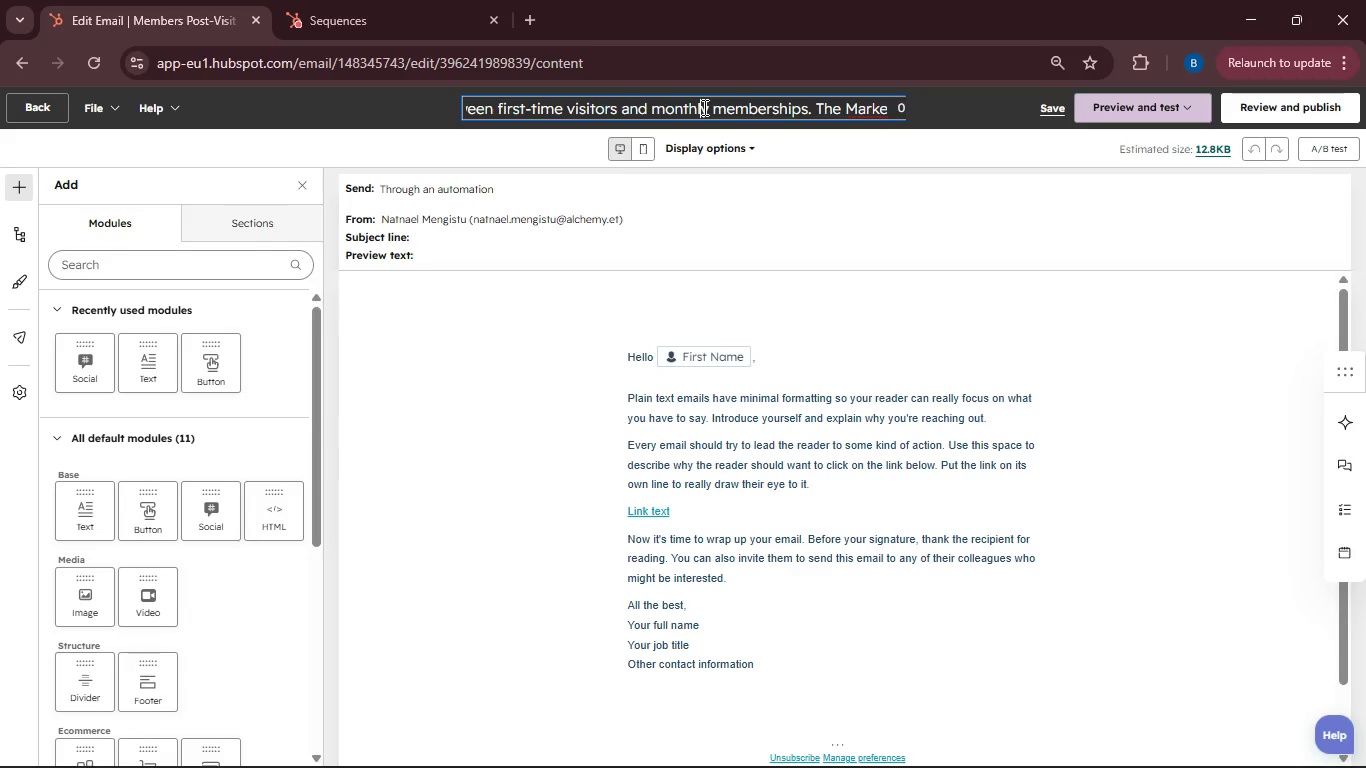 
type(ks)
 